 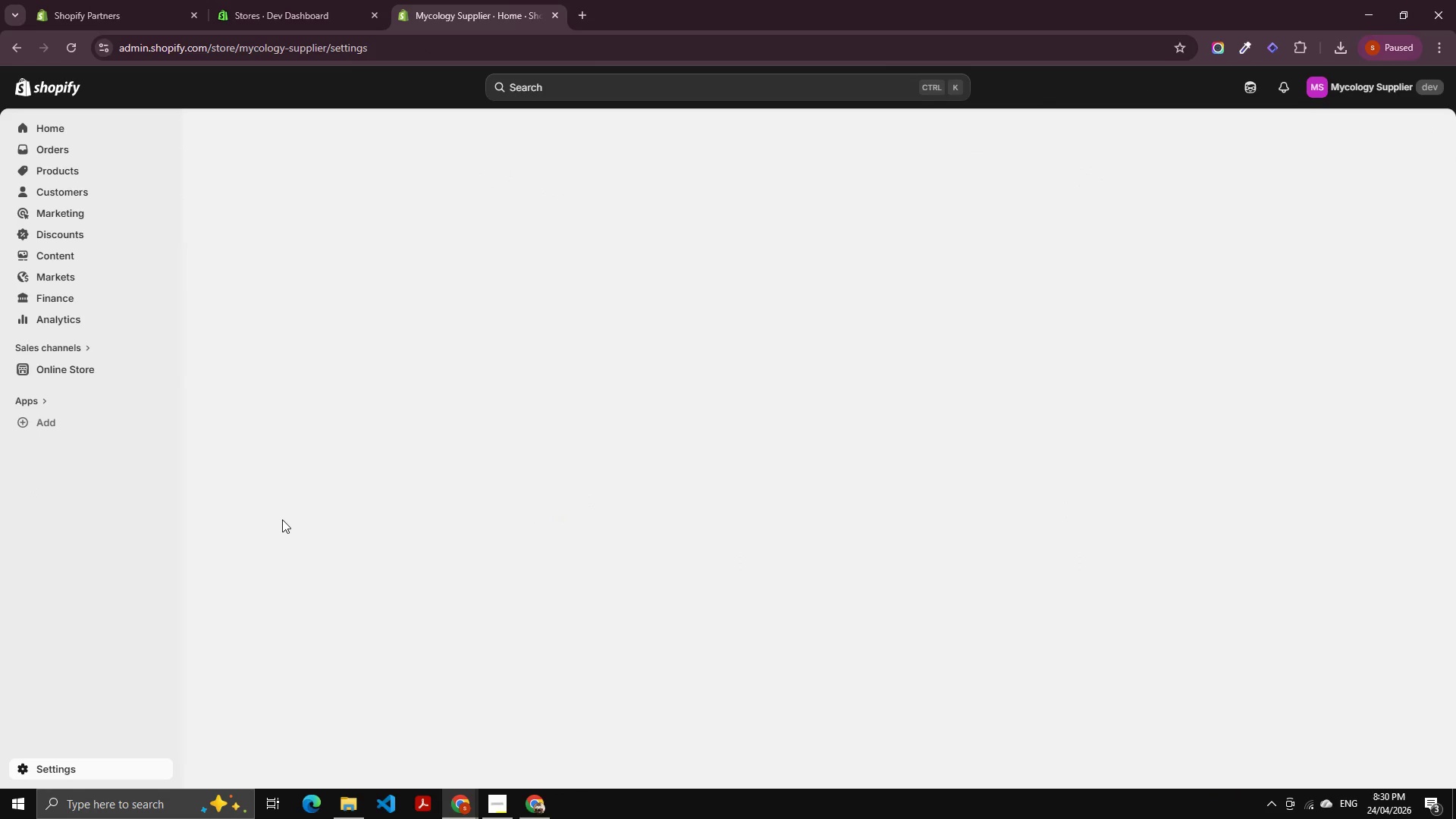 
scroll: coordinate [787, 273], scroll_direction: up, amount: 11.0
 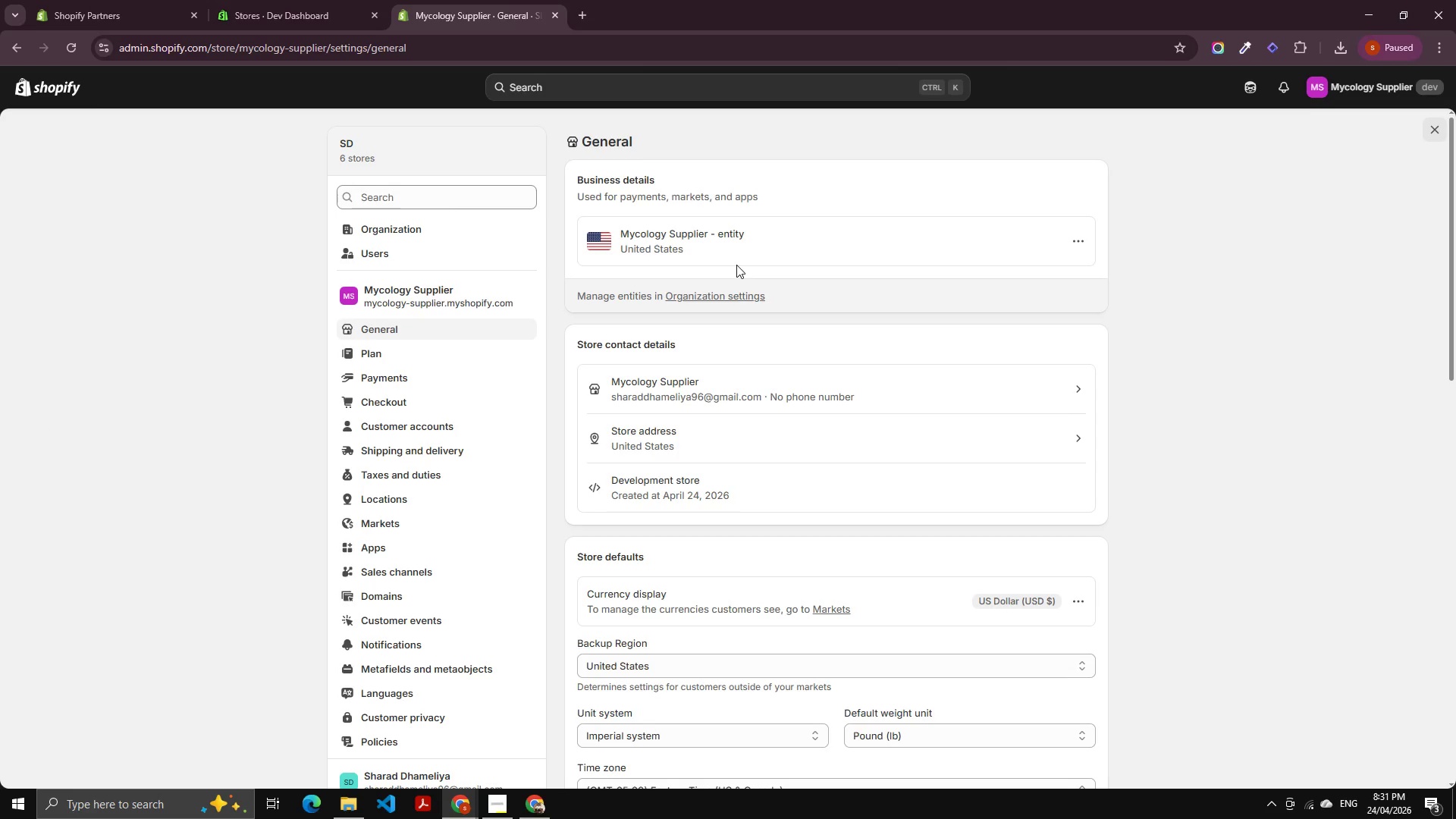 
left_click([736, 265])
 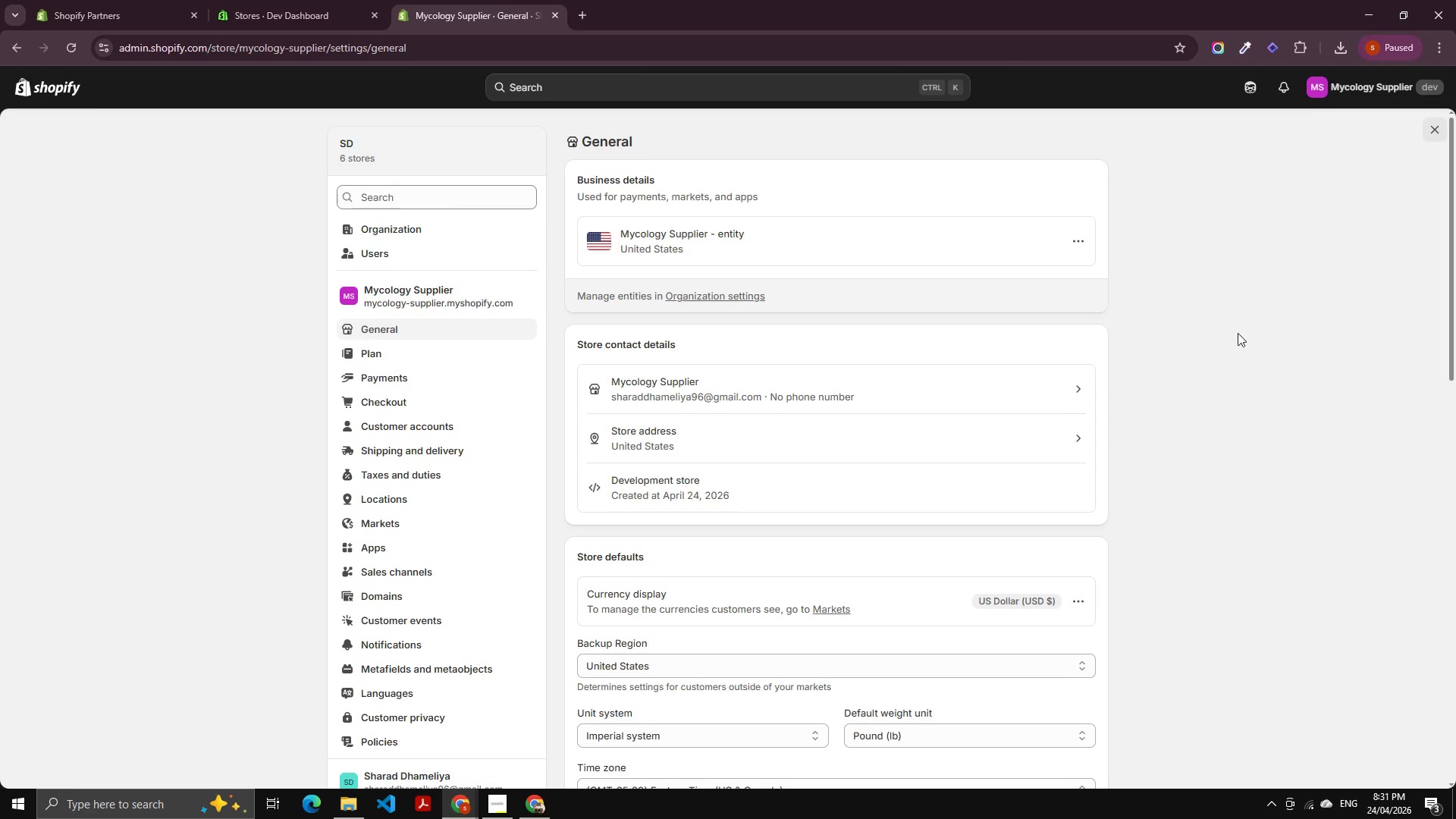 
left_click_drag(start_coordinate=[1248, 342], to_coordinate=[1248, 335])
 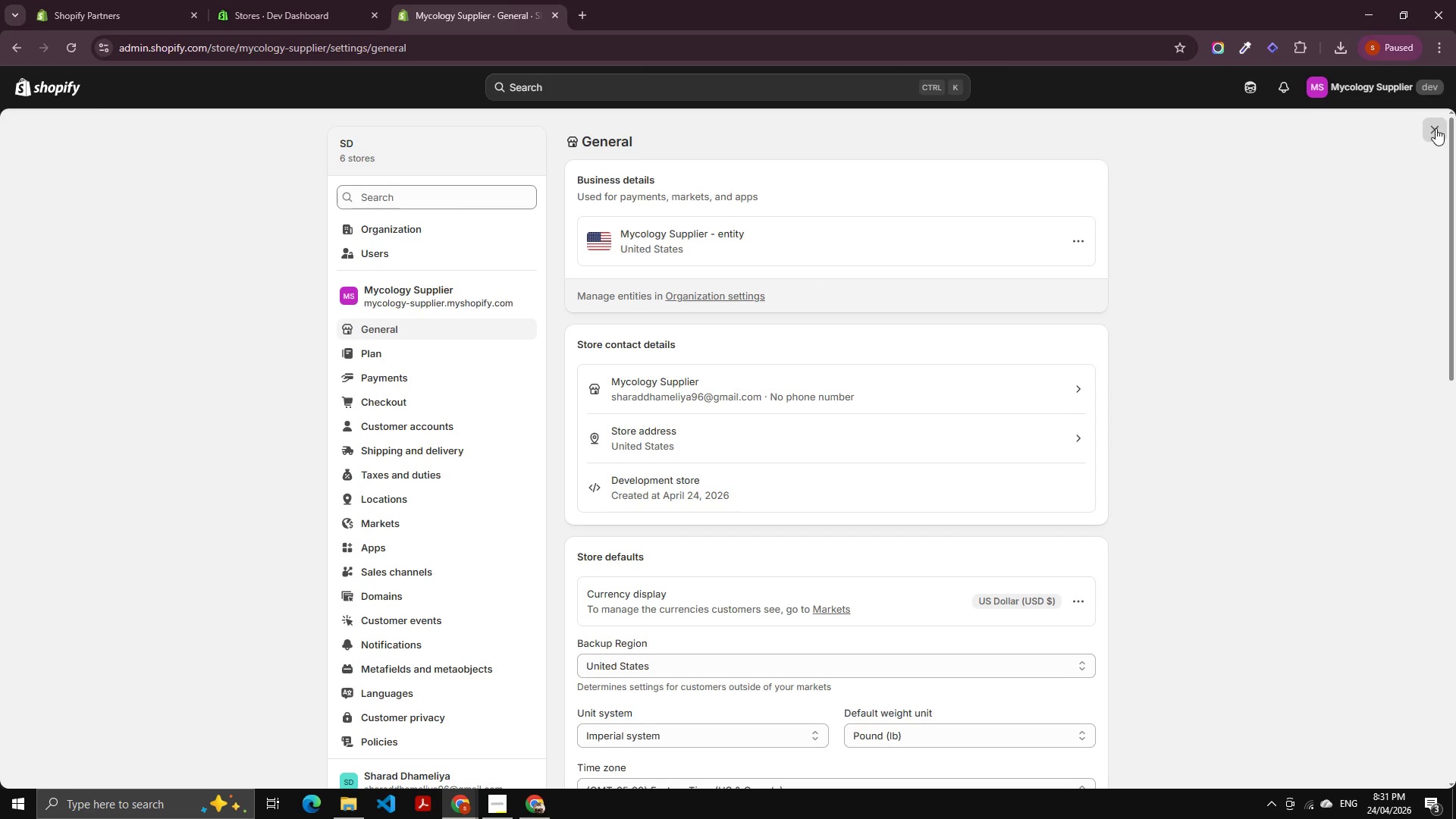 
left_click([1436, 128])
 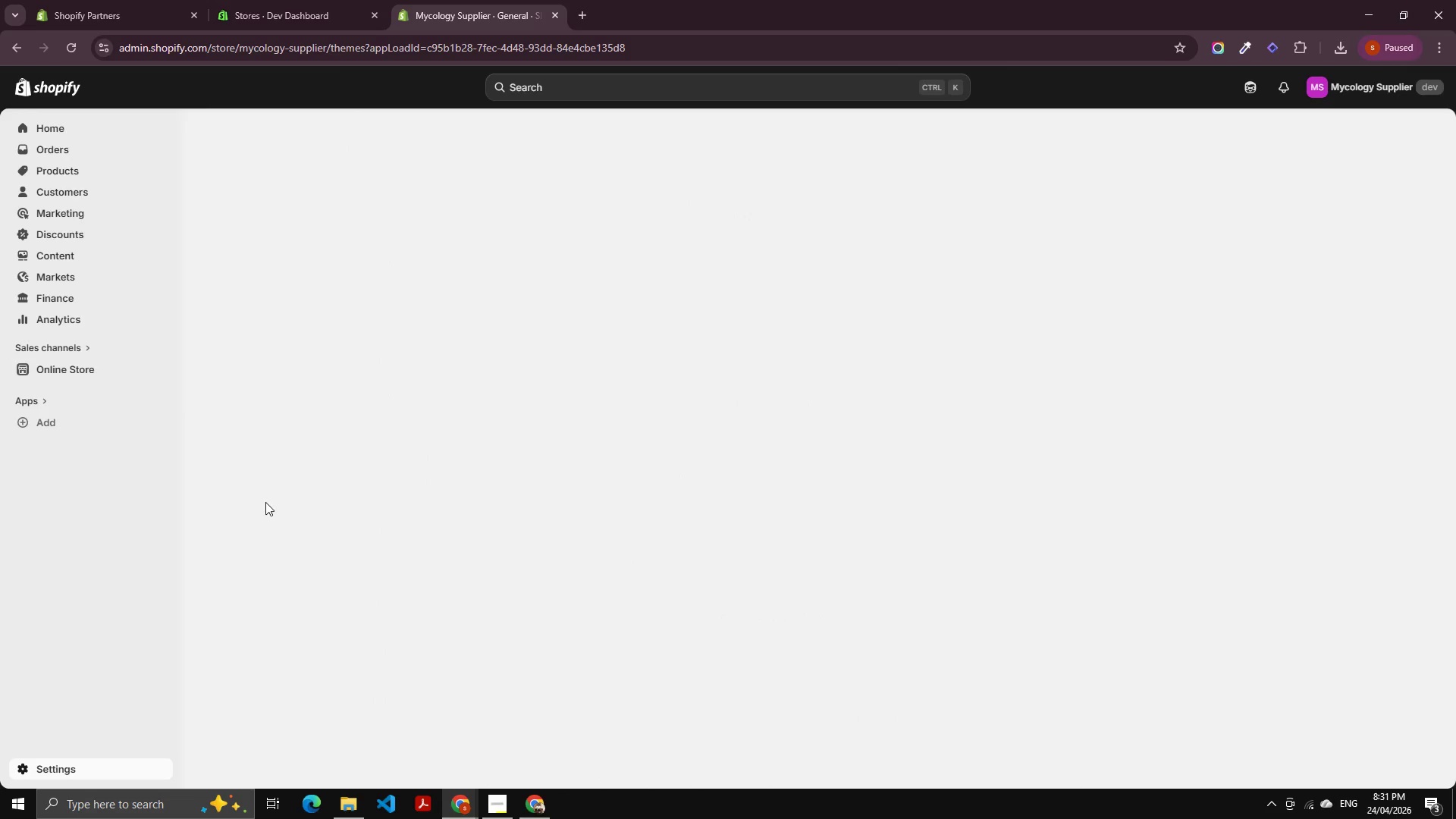 
scroll: coordinate [282, 488], scroll_direction: up, amount: 8.0
 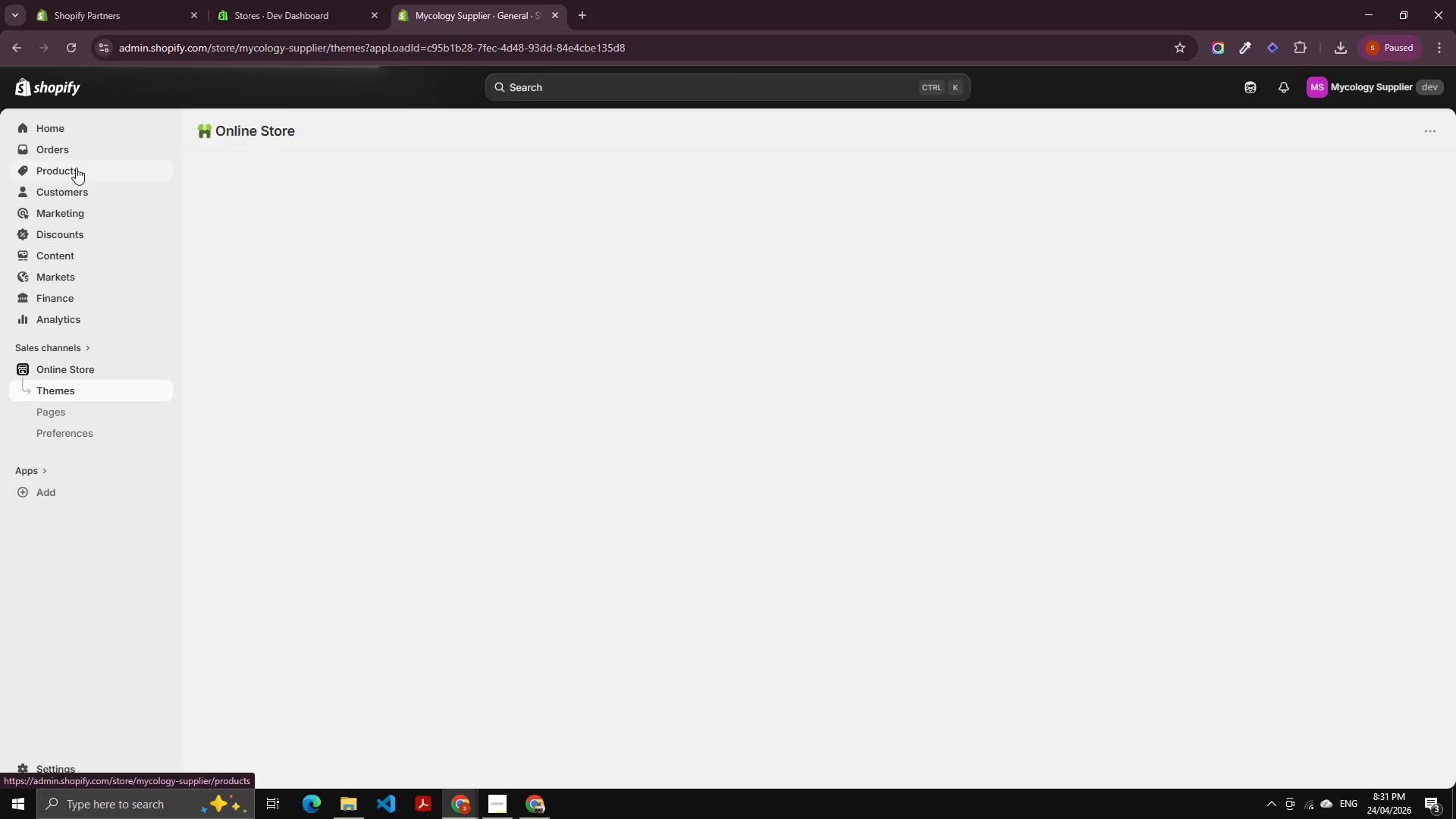 
left_click([76, 168])
 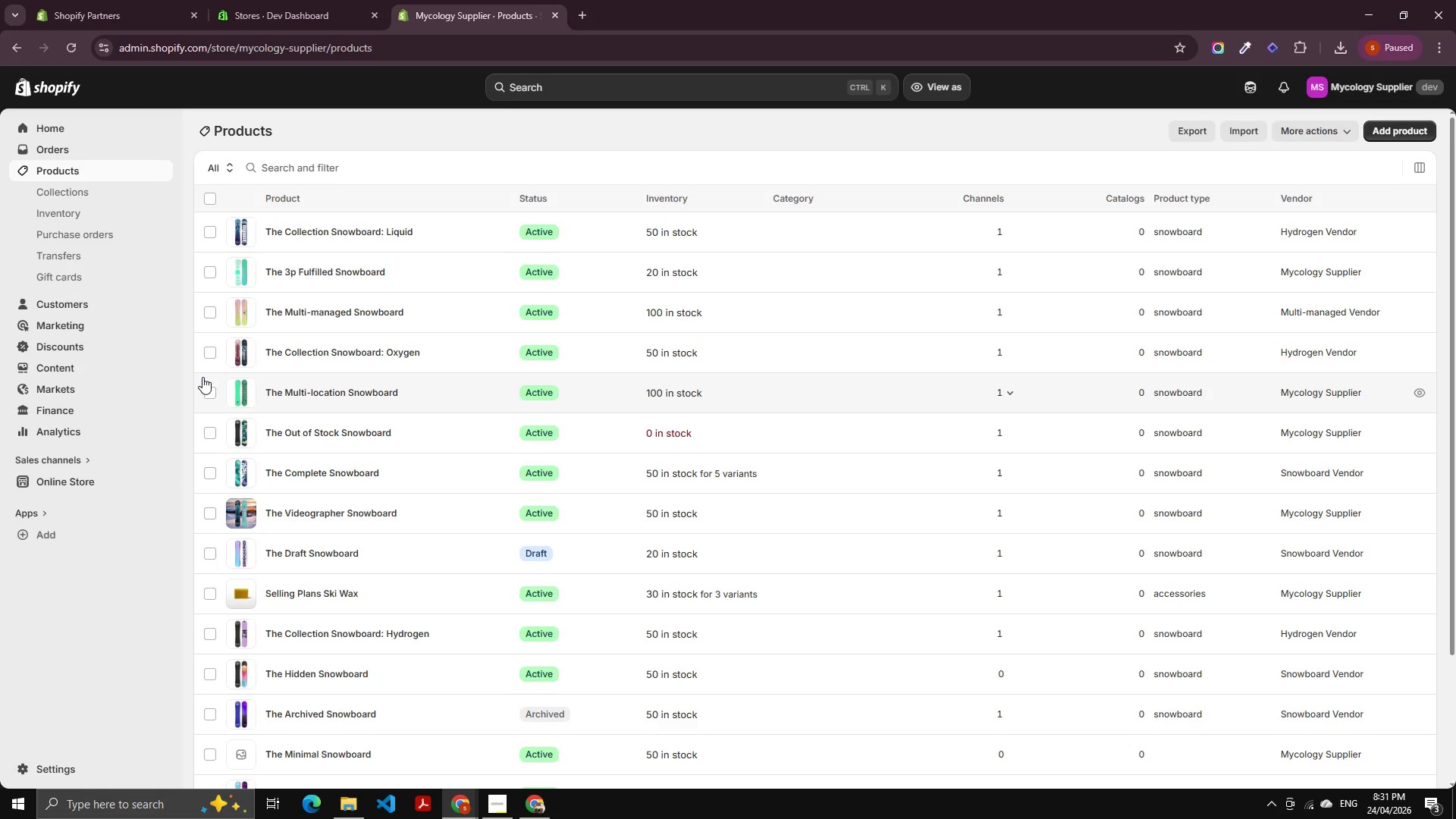 
wait(12.03)
 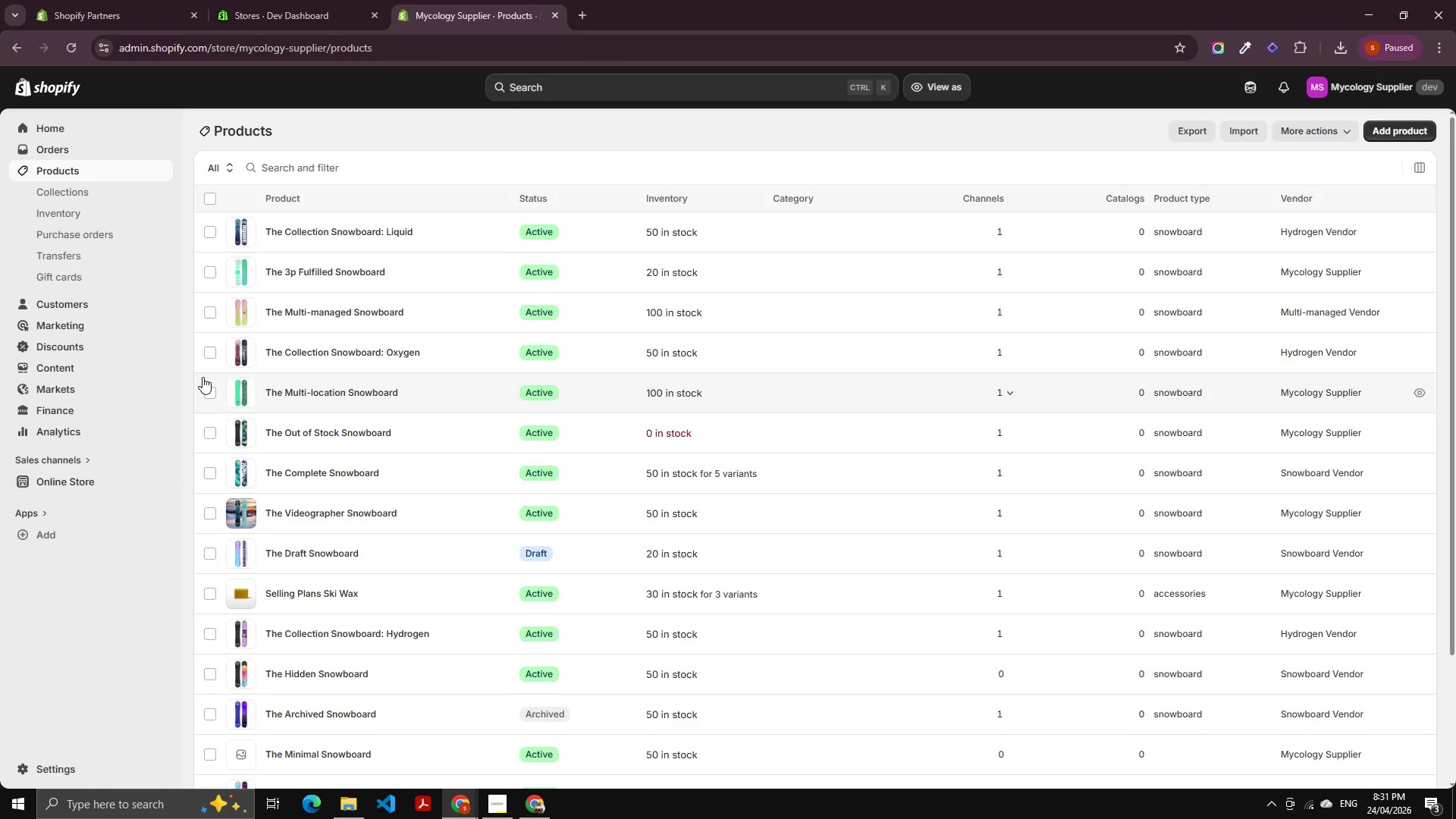 
scroll: coordinate [248, 247], scroll_direction: up, amount: 2.0
 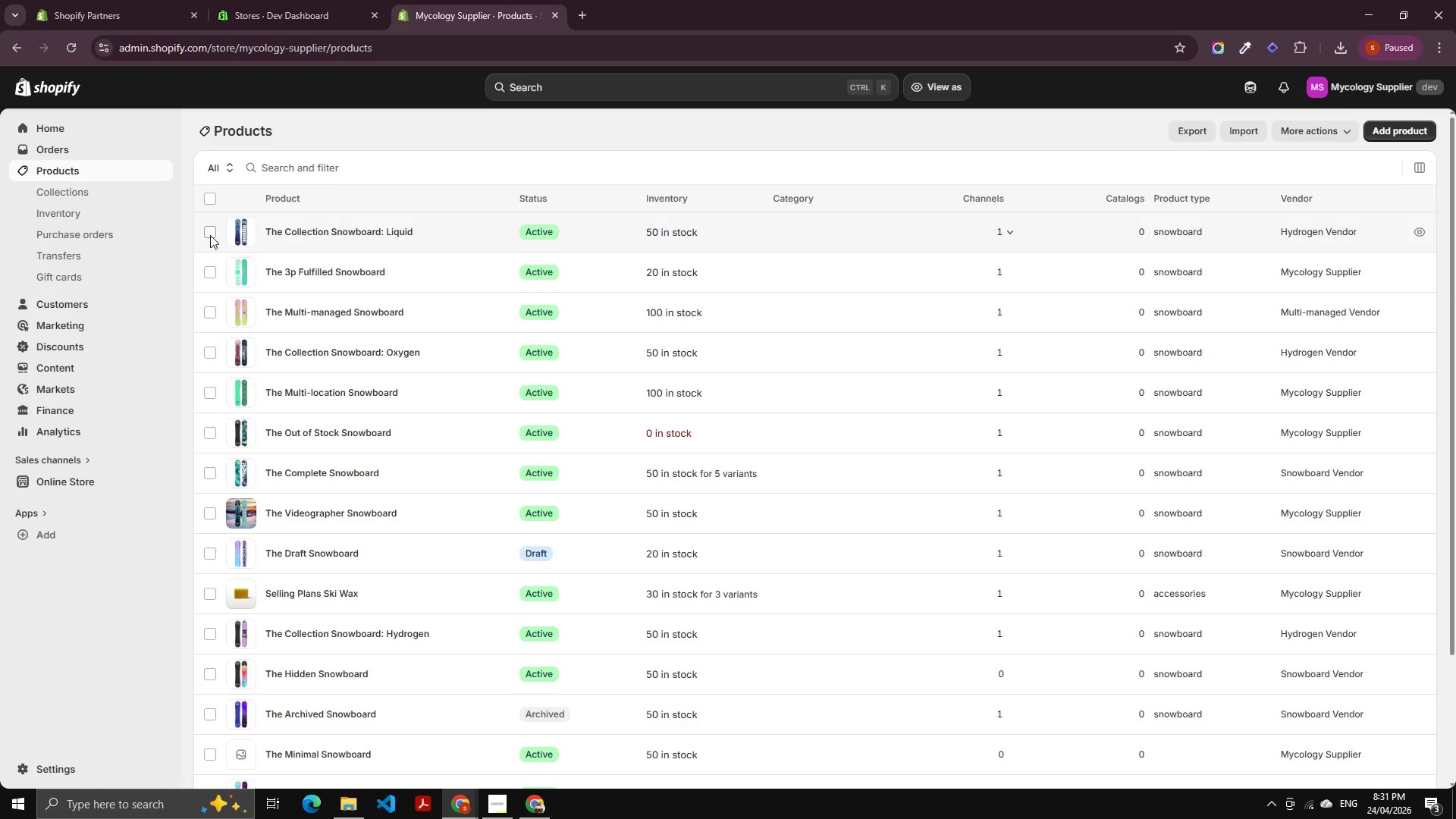 
left_click([210, 235])
 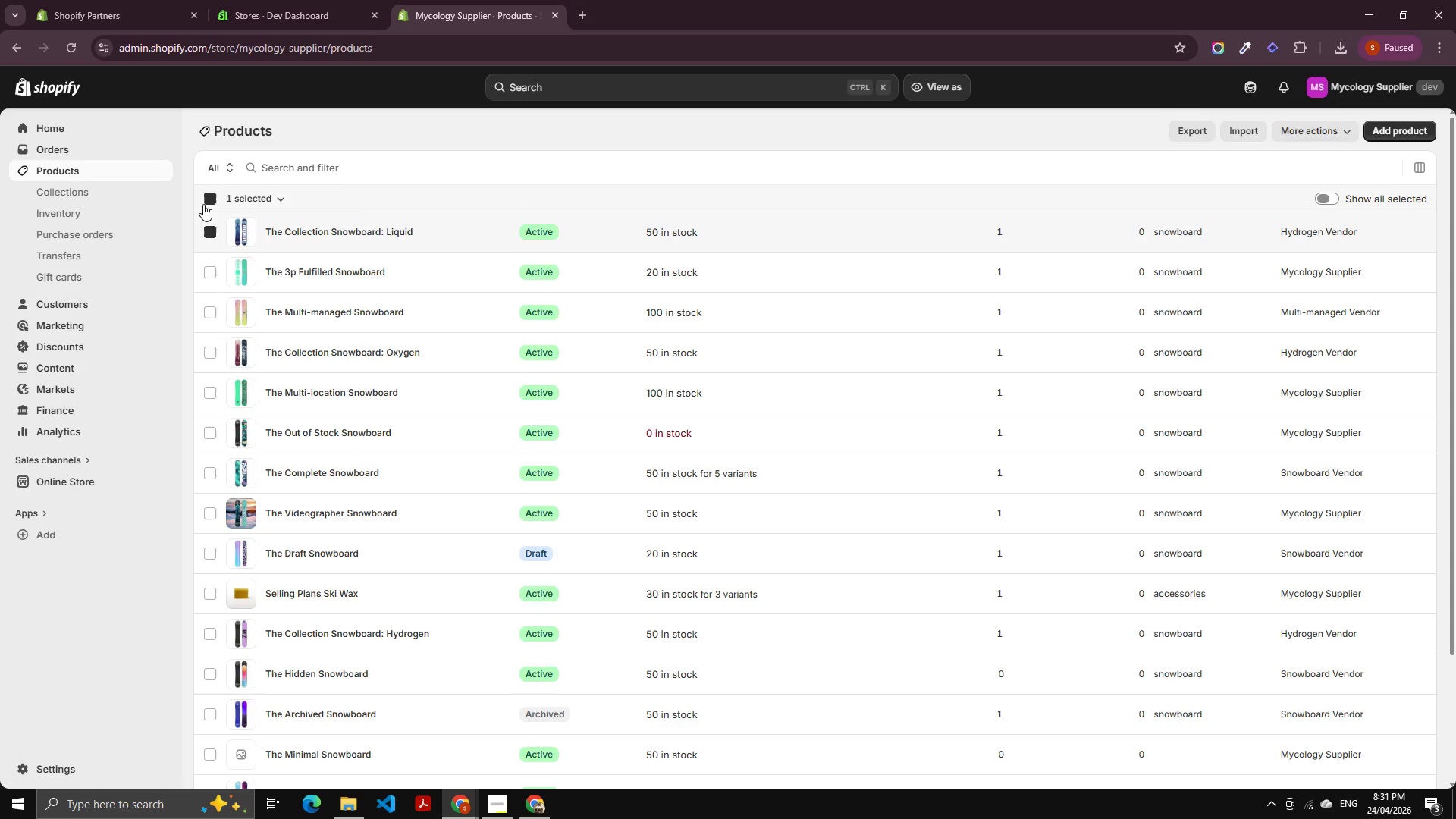 
left_click([203, 204])
 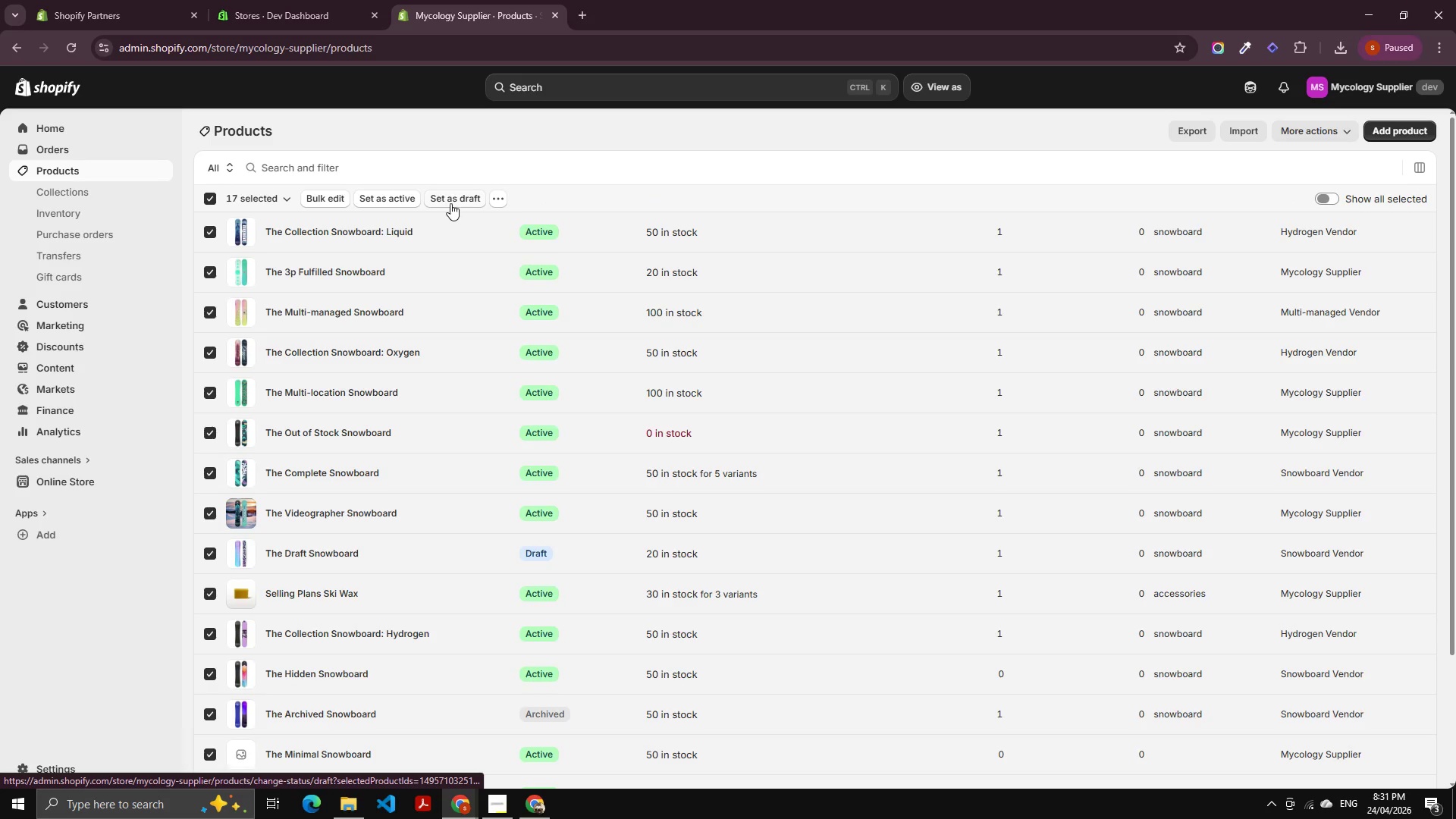 
left_click([495, 196])
 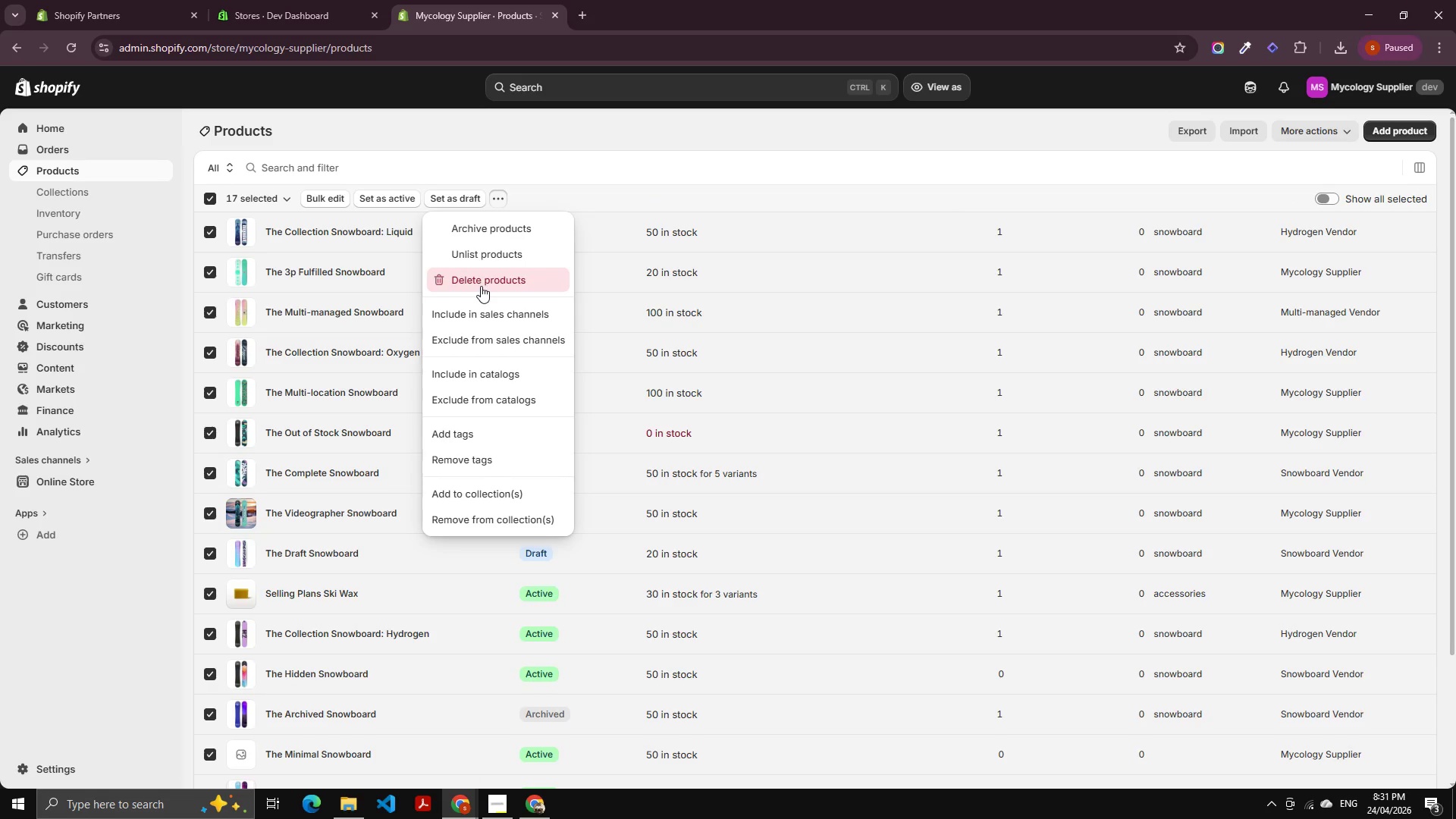 
left_click([481, 285])
 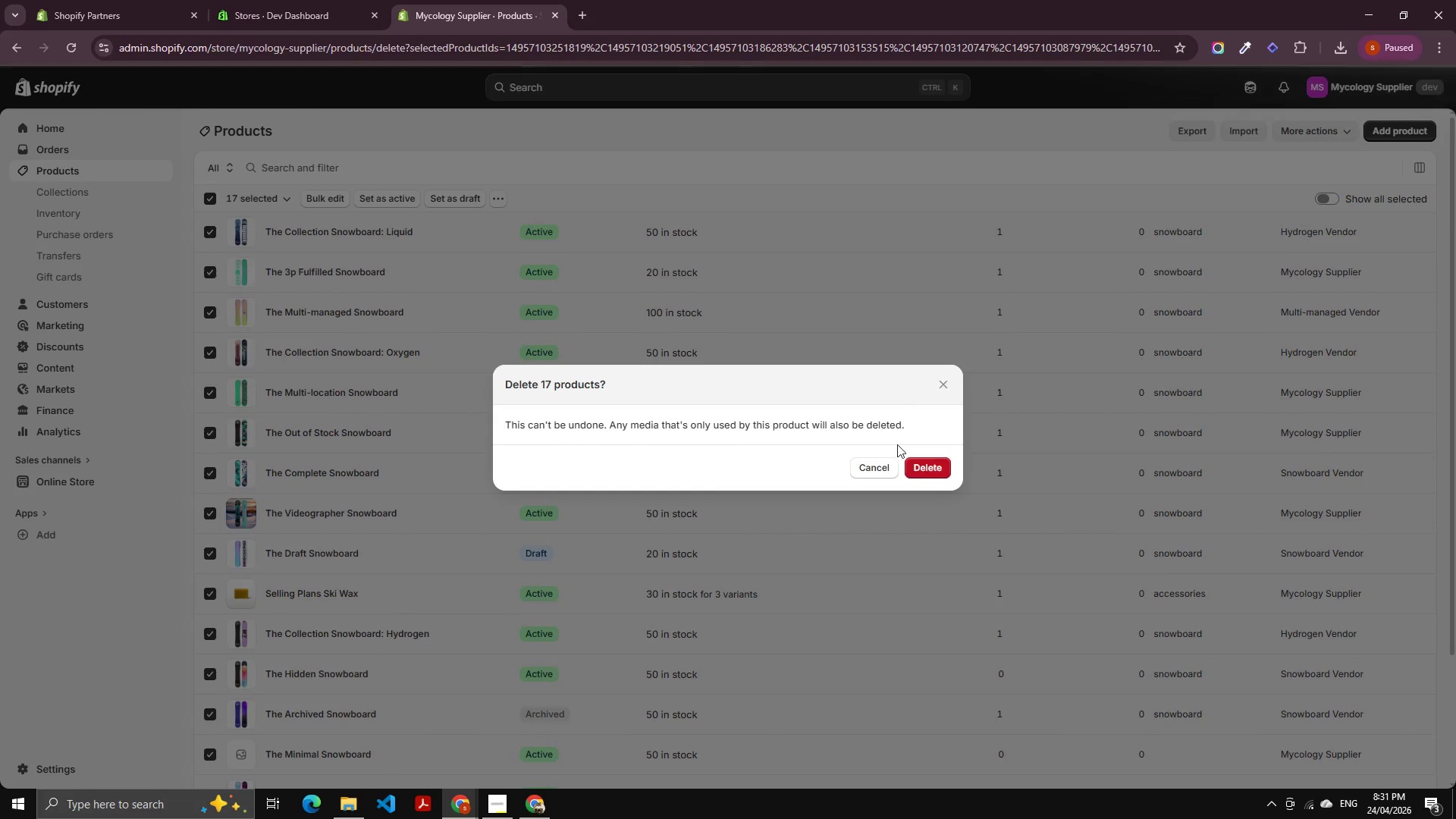 
left_click([935, 469])
 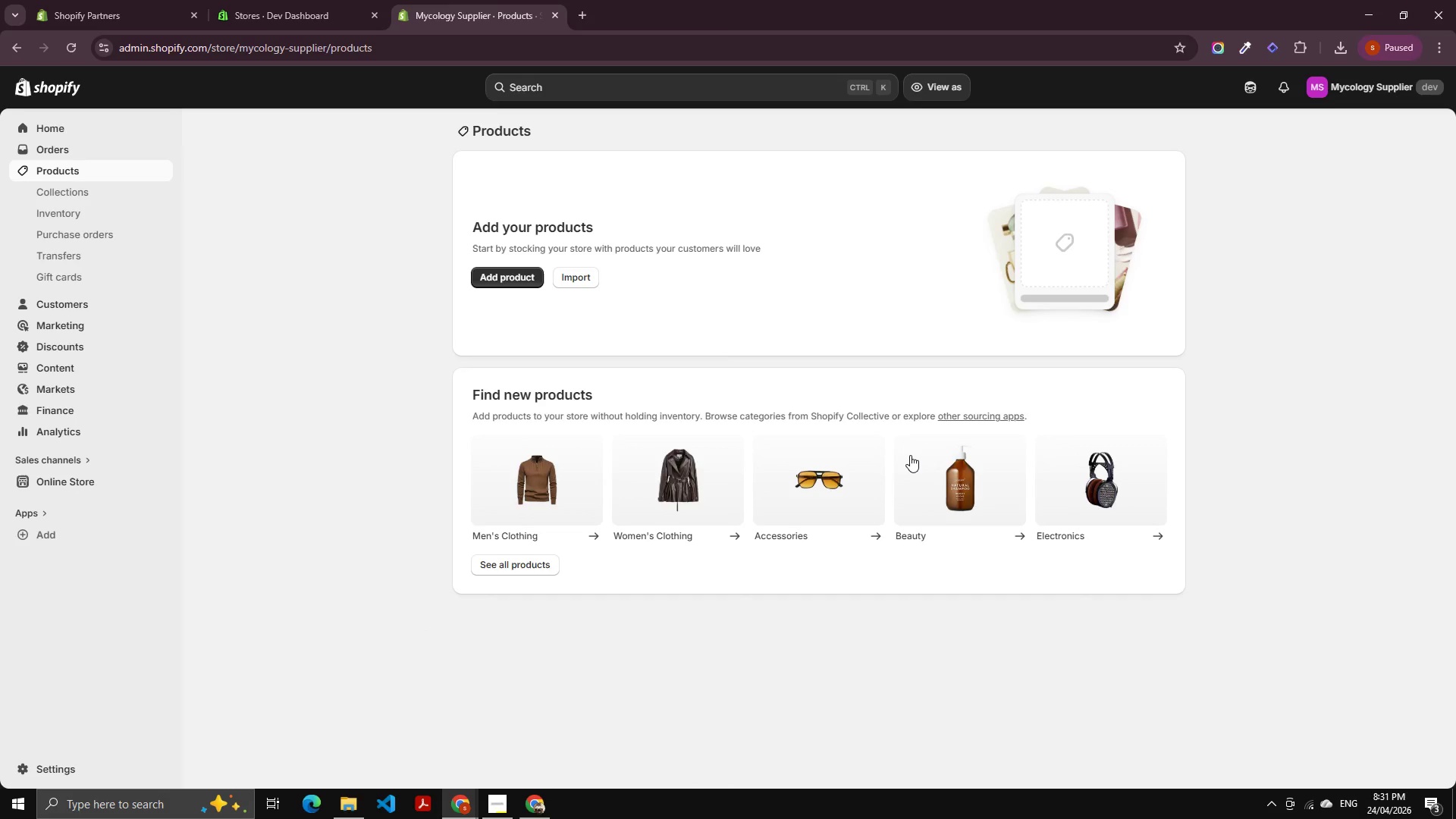 
wait(28.86)
 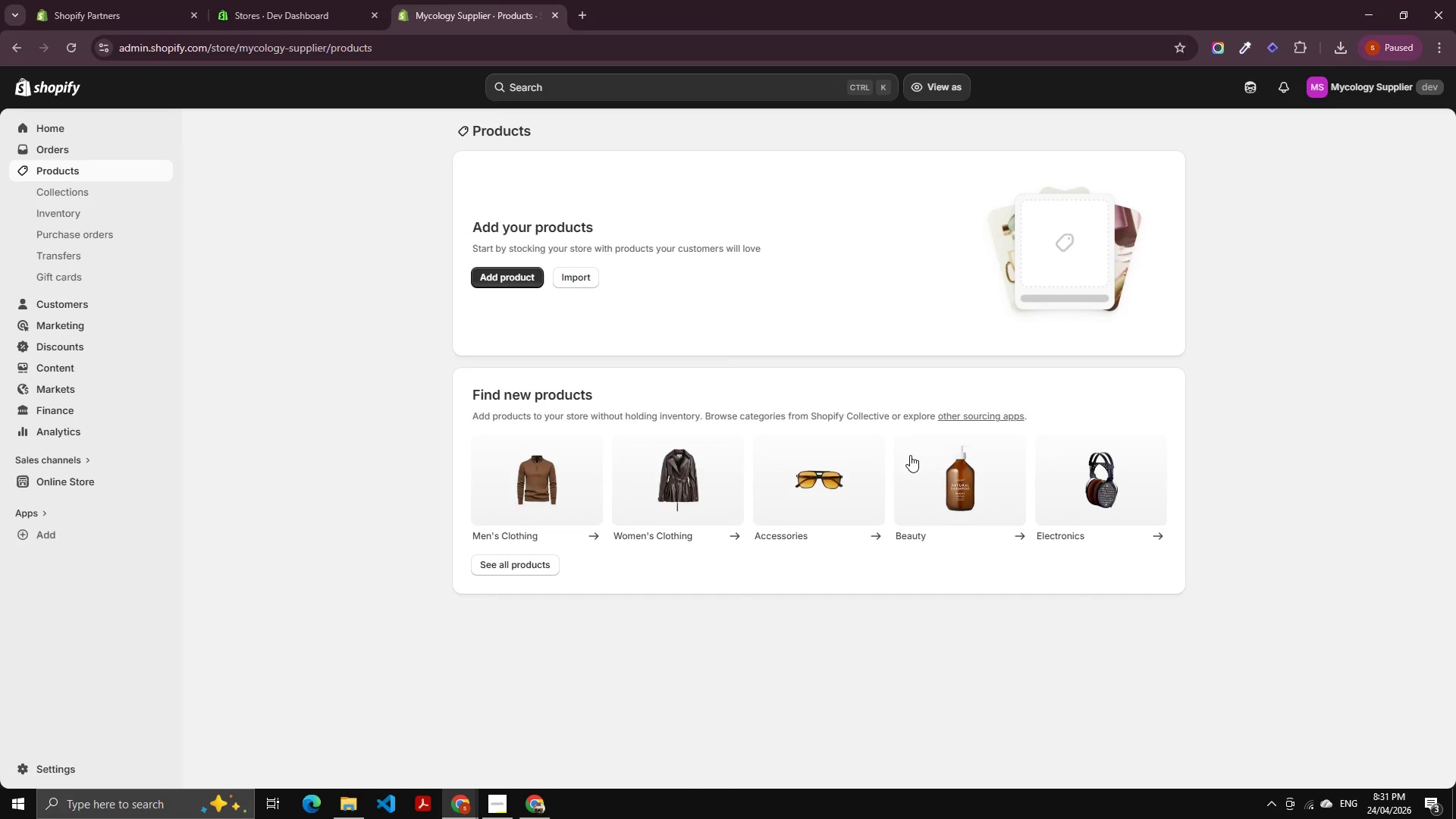 
type(fhfrhdxhedgh)
 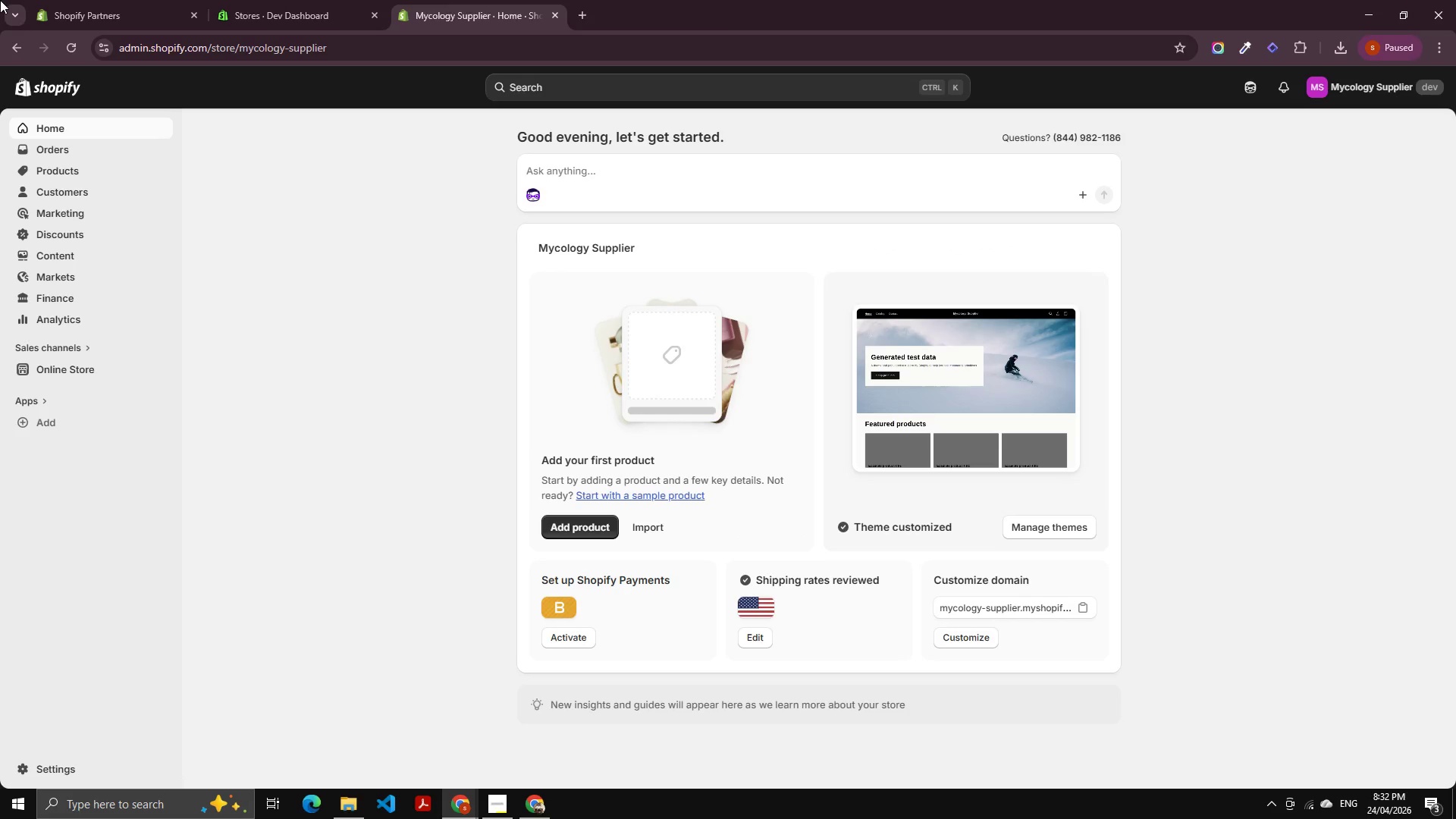 
wait(12.89)
 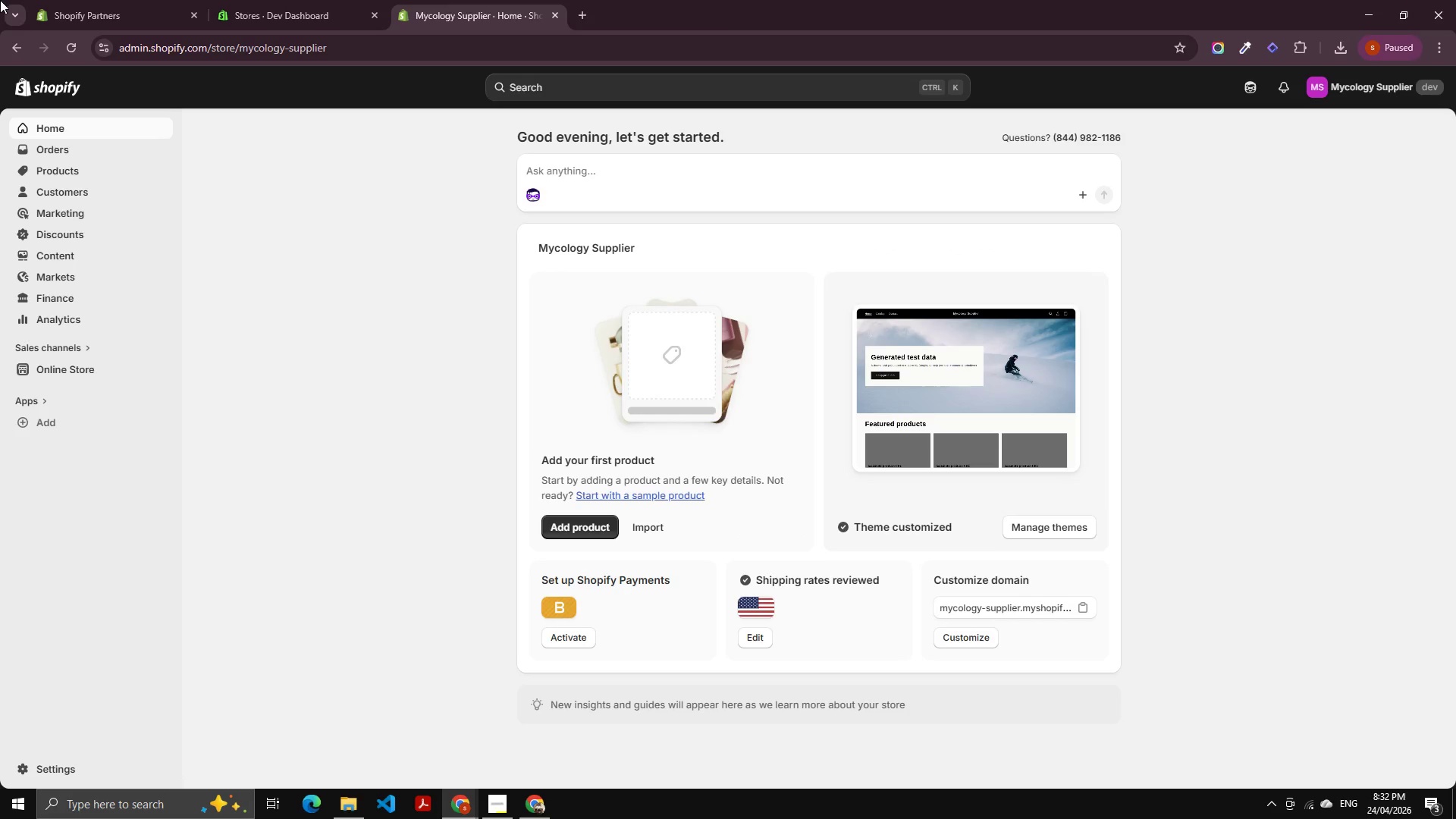 
mouse_move([166, 342])
 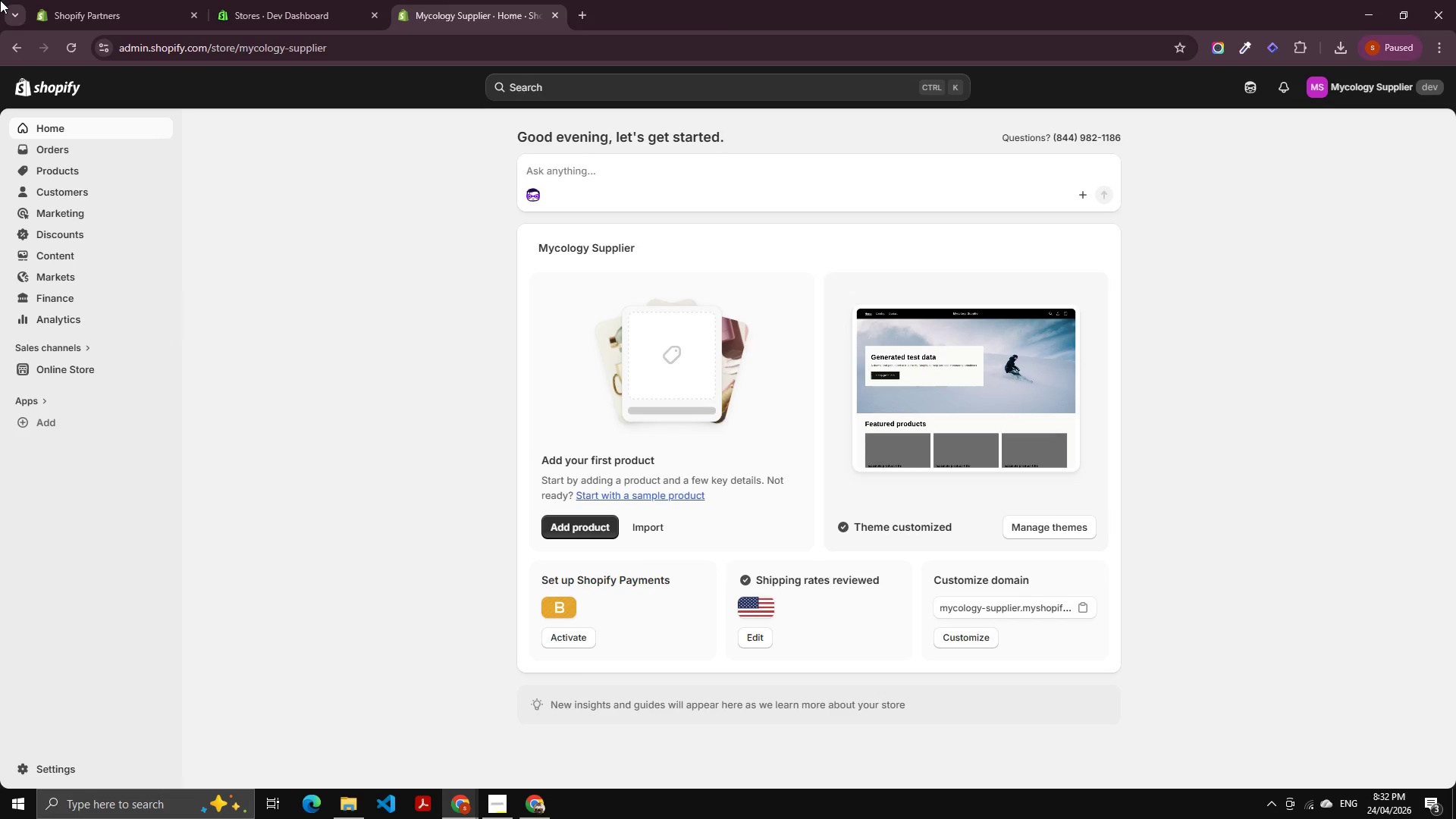 
wait(8.82)
 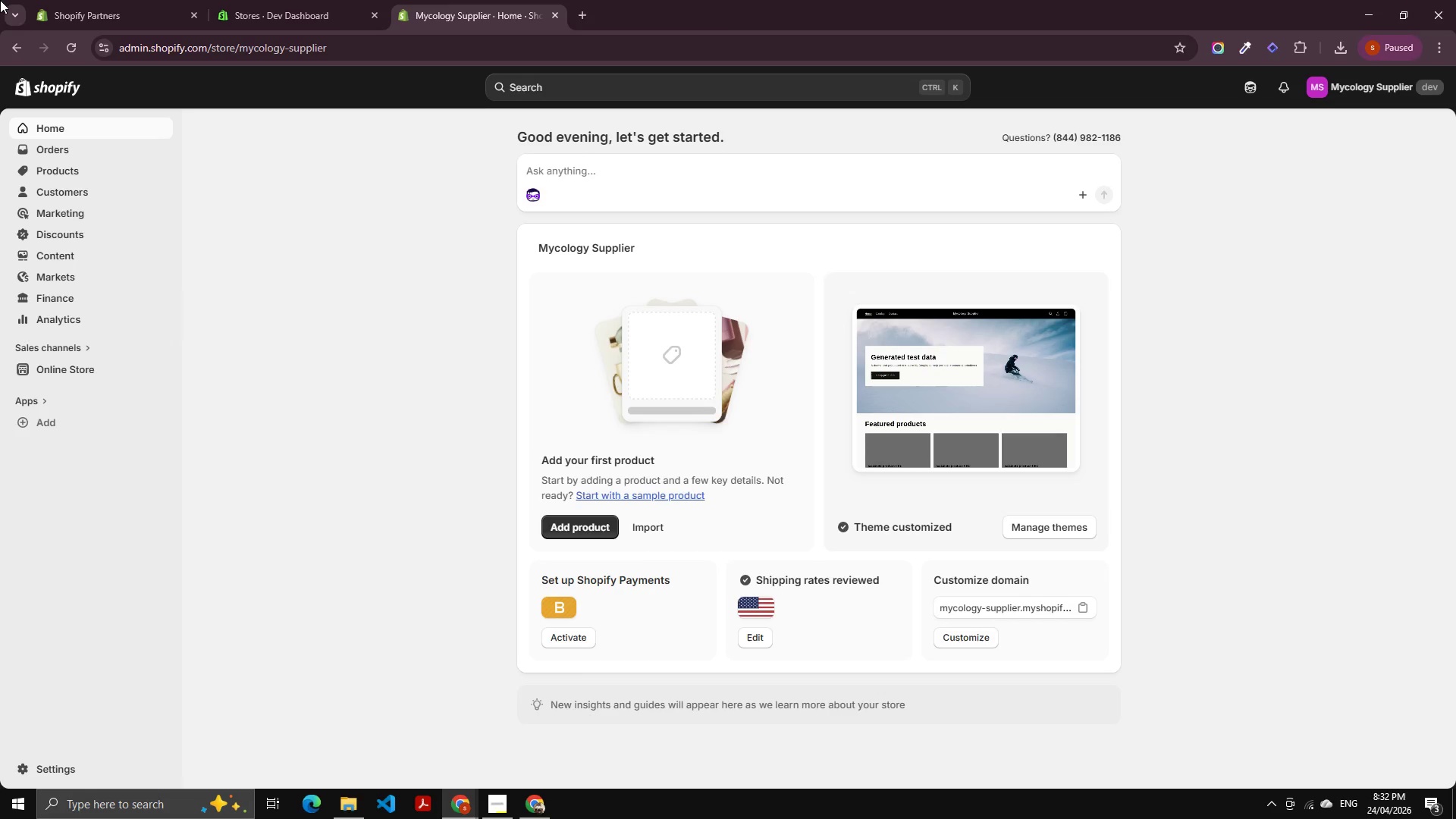 
left_click([95, 365])
 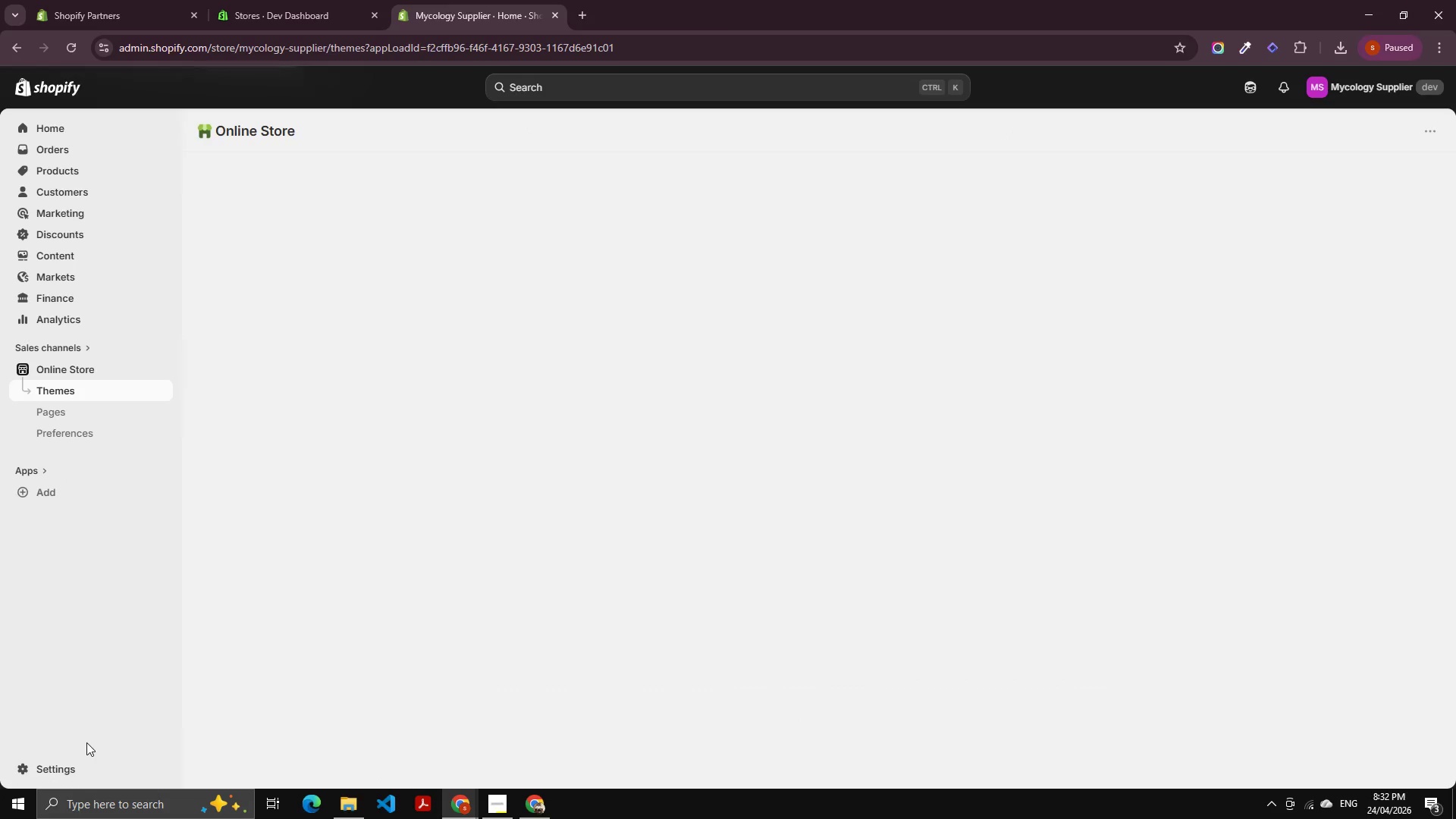 
left_click([72, 764])
 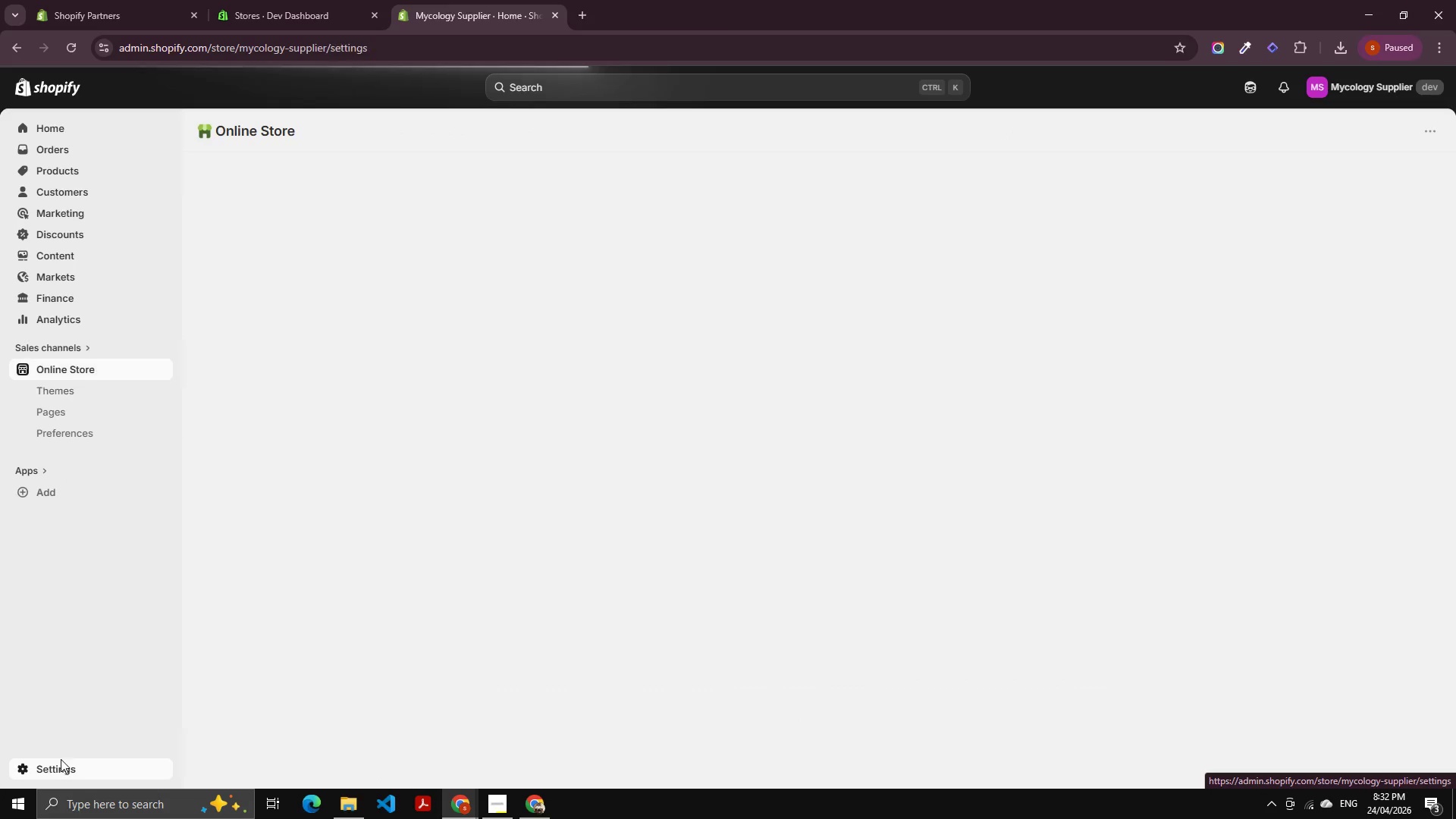 
left_click_drag(start_coordinate=[61, 759], to_coordinate=[58, 755])
 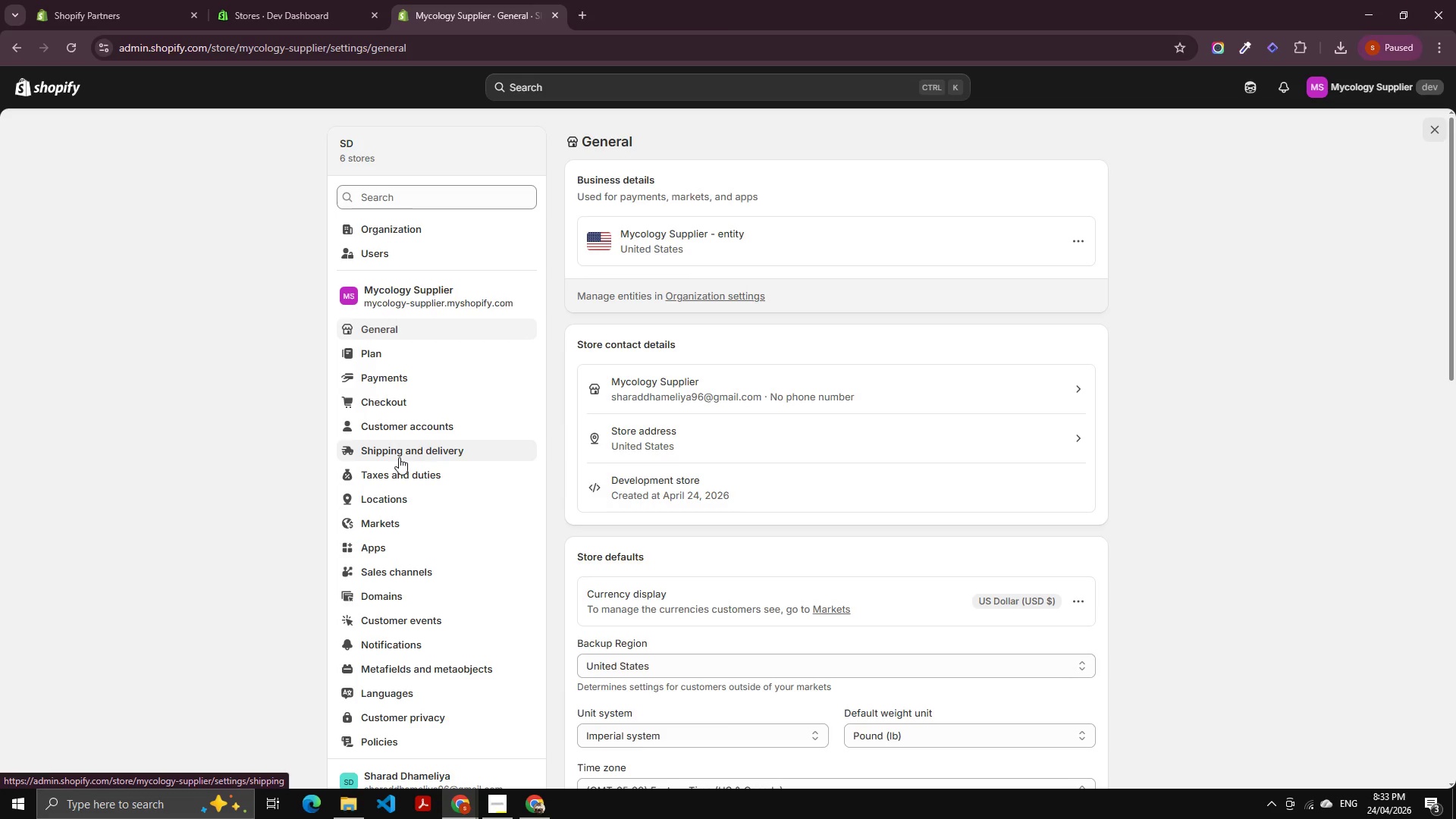 
wait(43.59)
 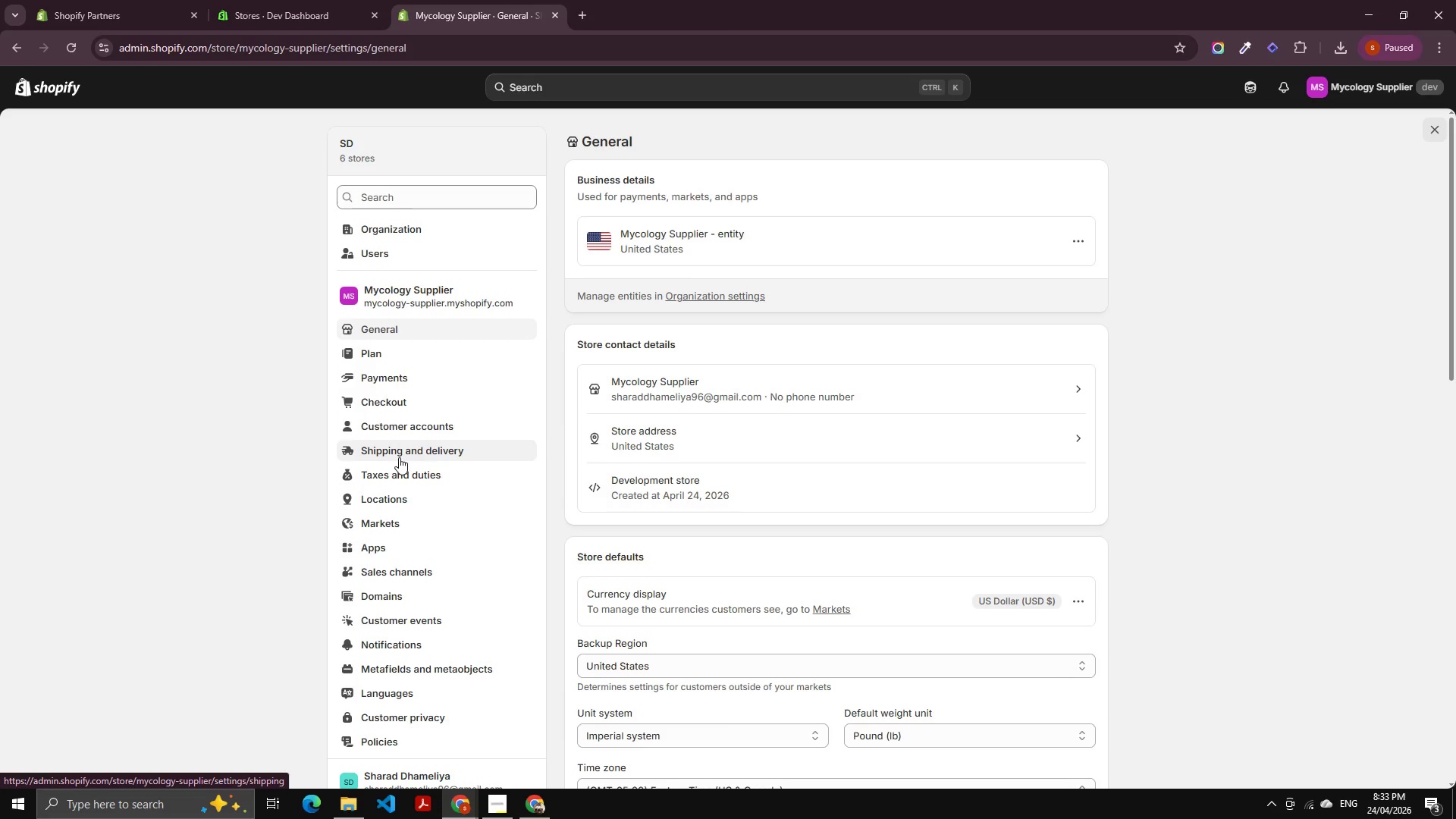 
left_click([251, 0])
 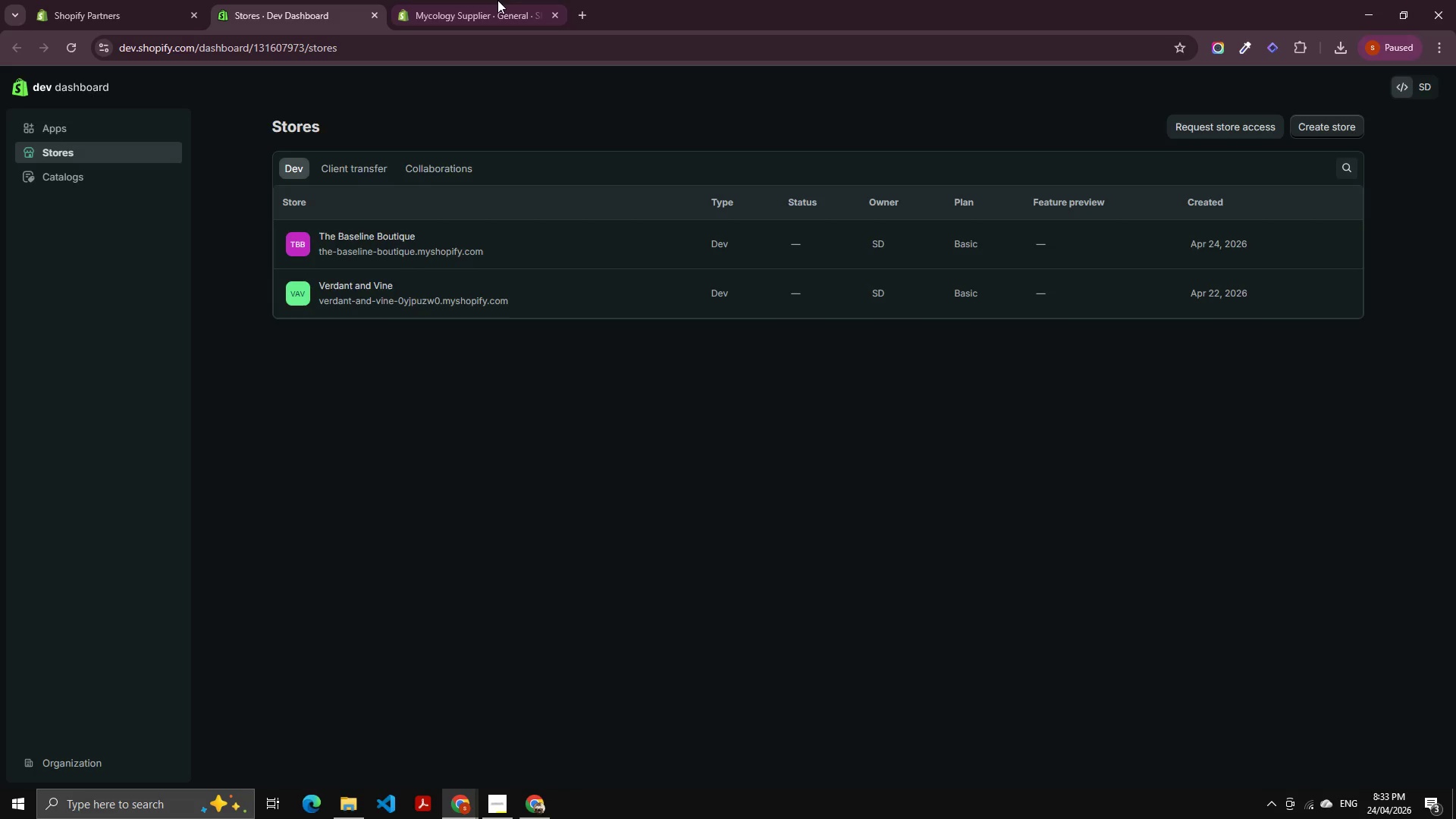 
left_click([497, 0])
 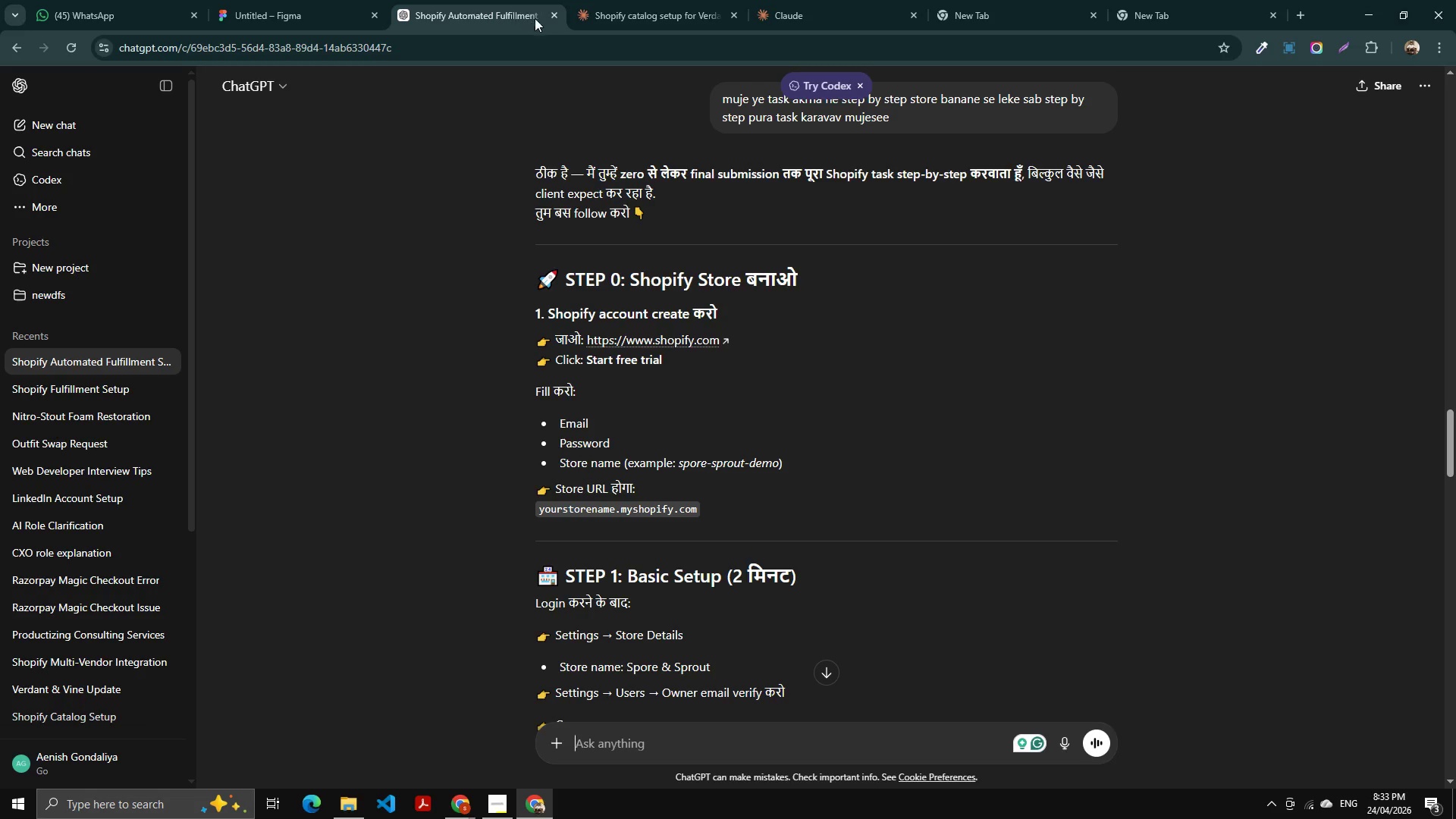 
left_click([555, 11])
 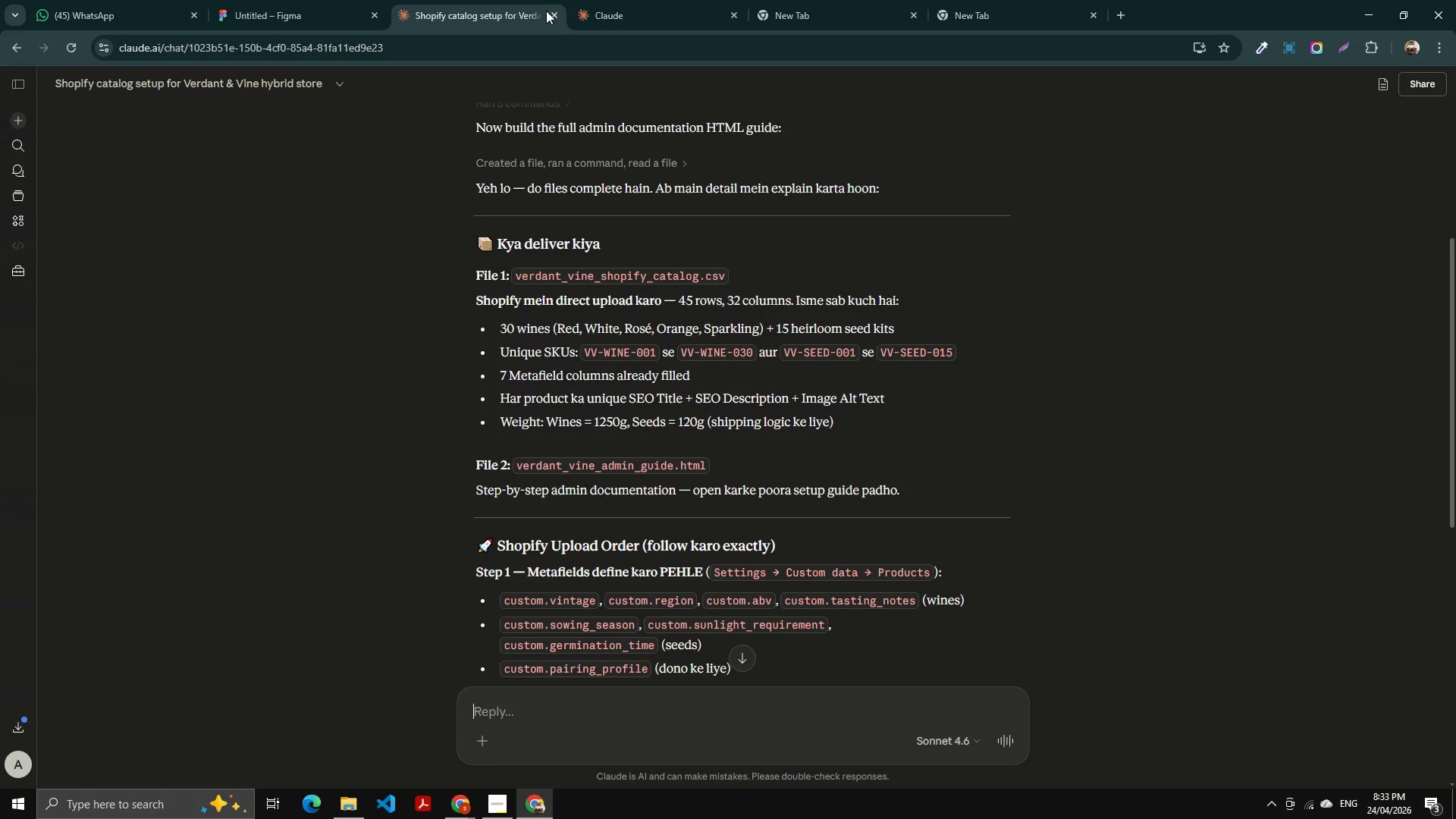 
left_click([551, 11])
 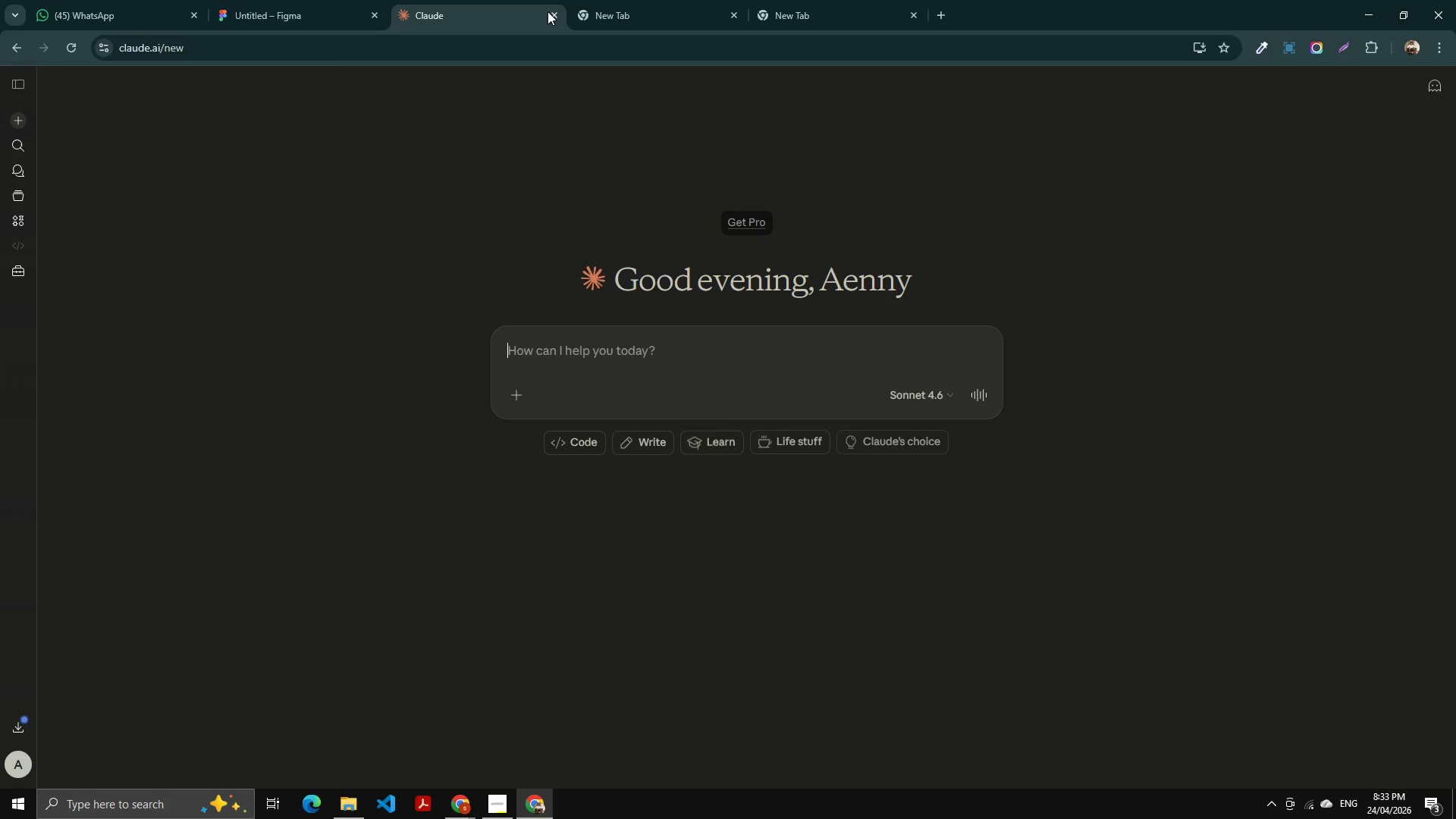 
left_click([548, 11])
 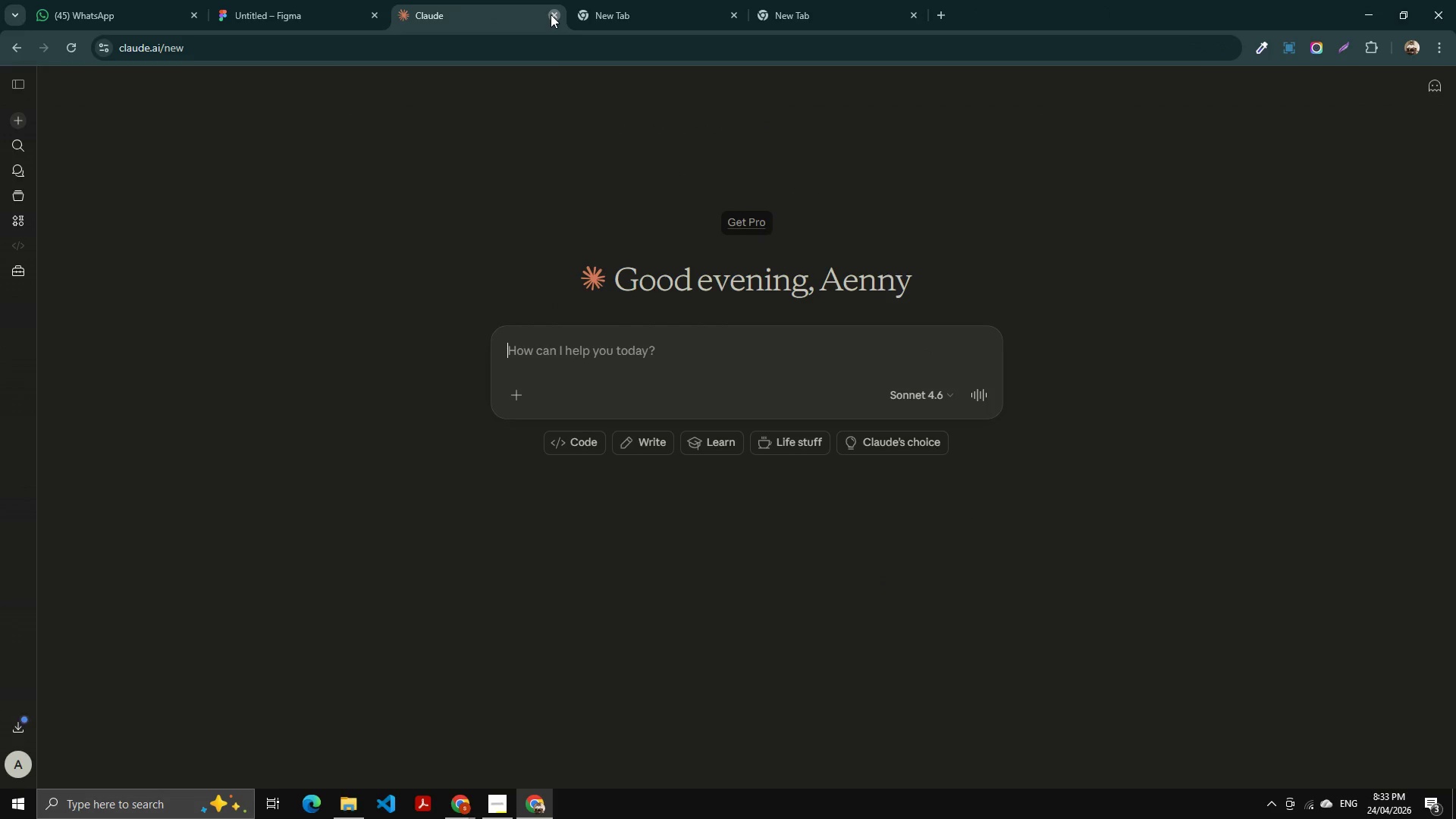 
double_click([551, 14])
 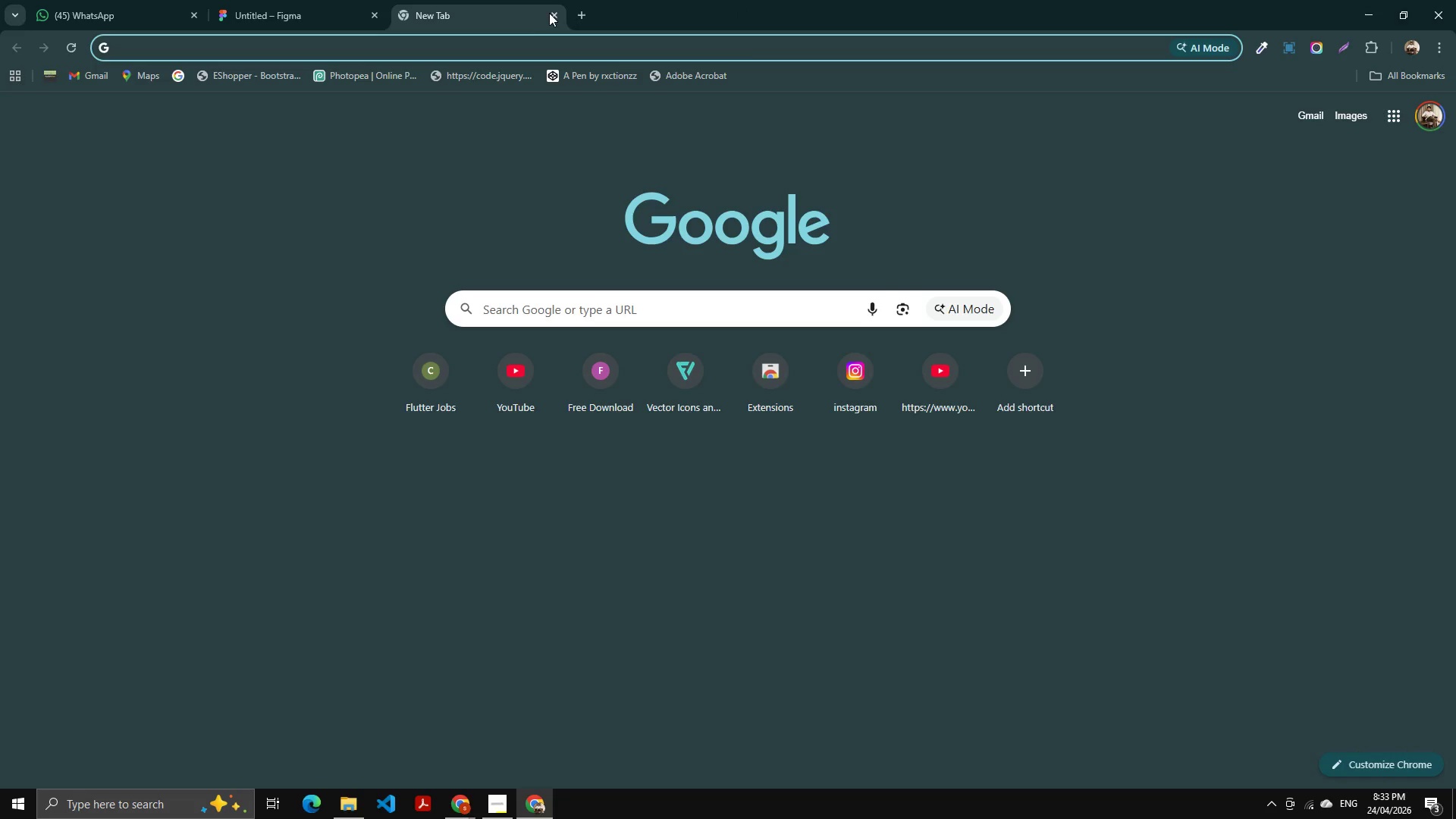 
left_click([557, 15])
 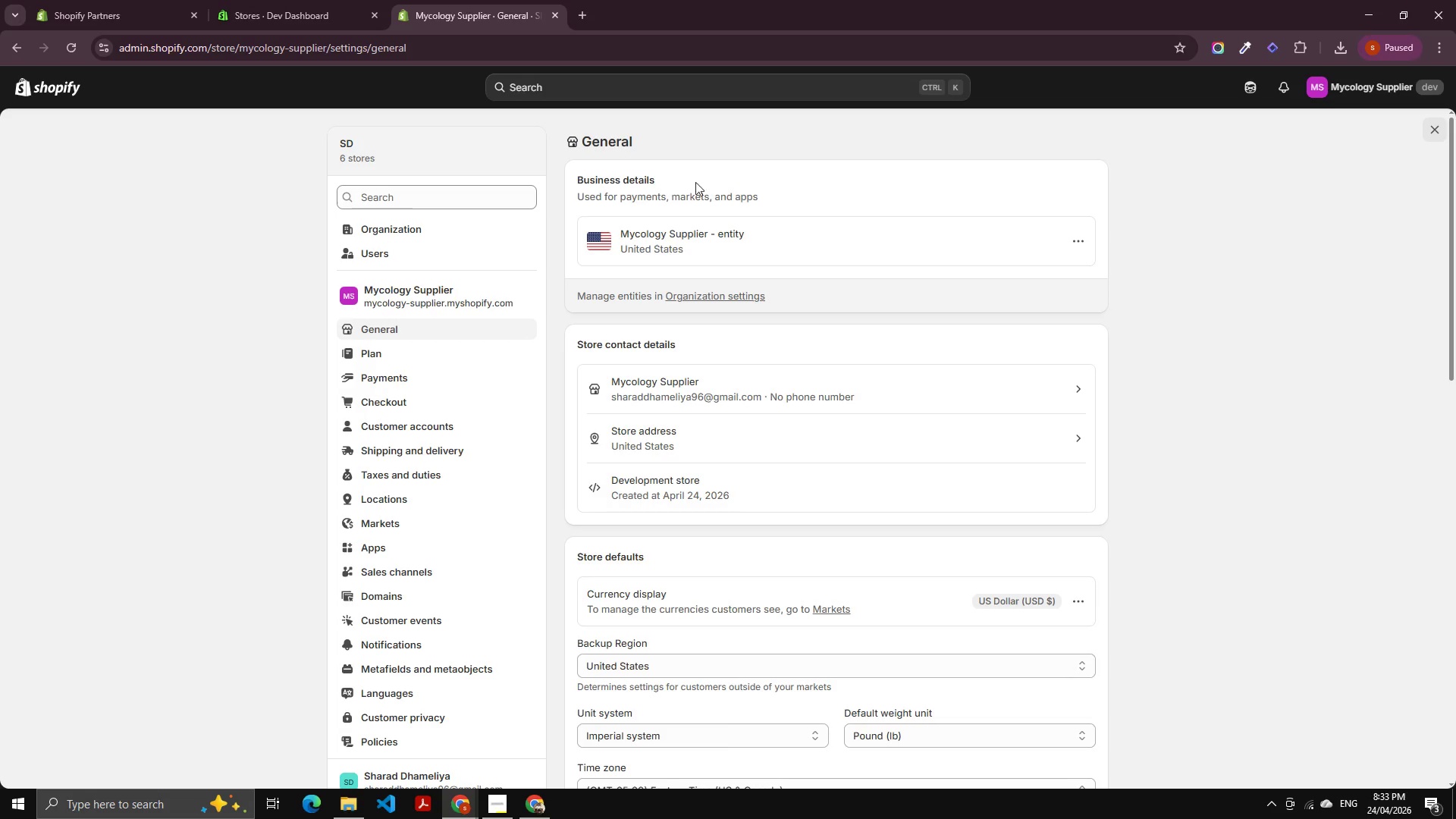 
wait(6.39)
 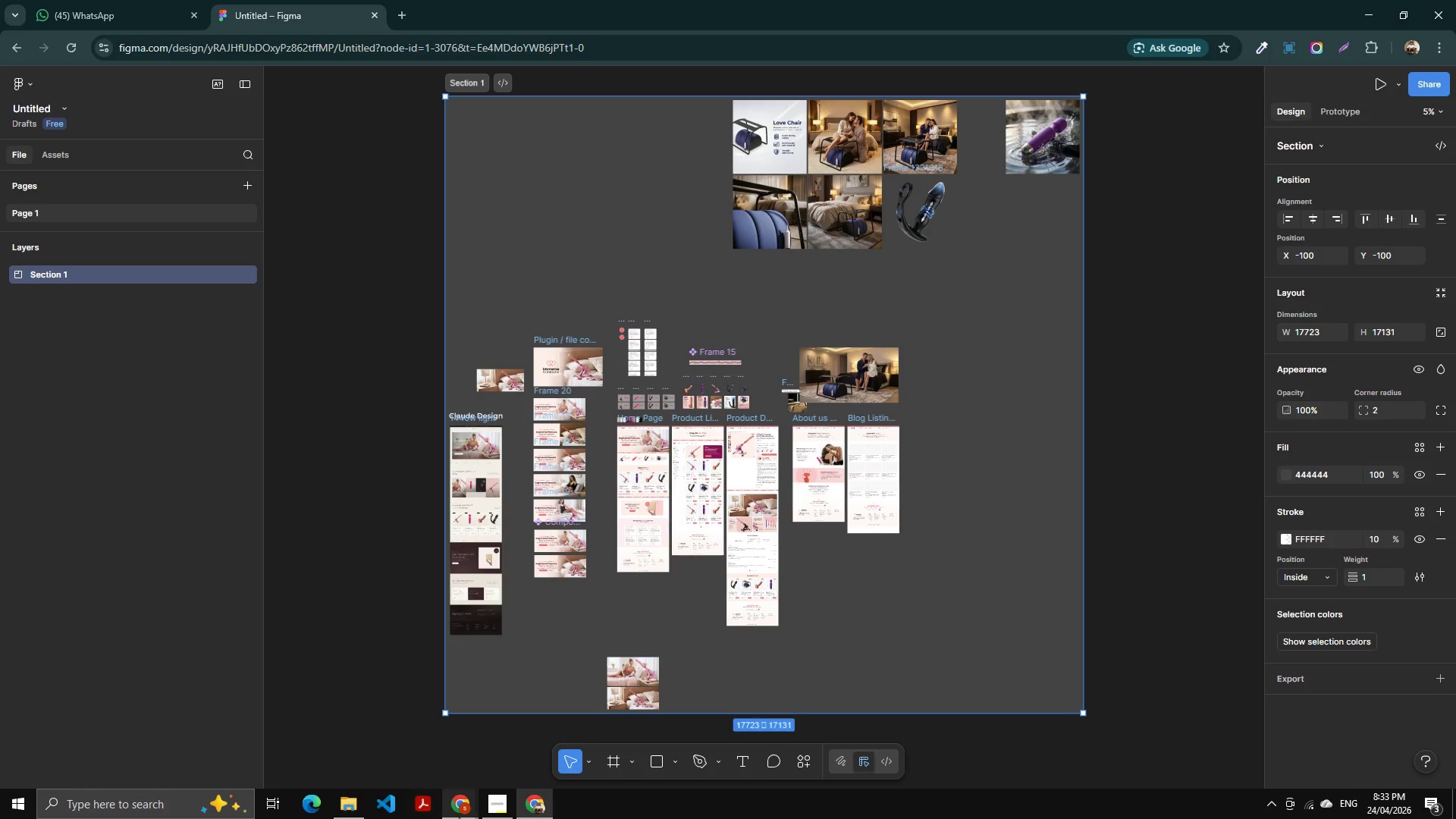 
left_click([539, 795])
 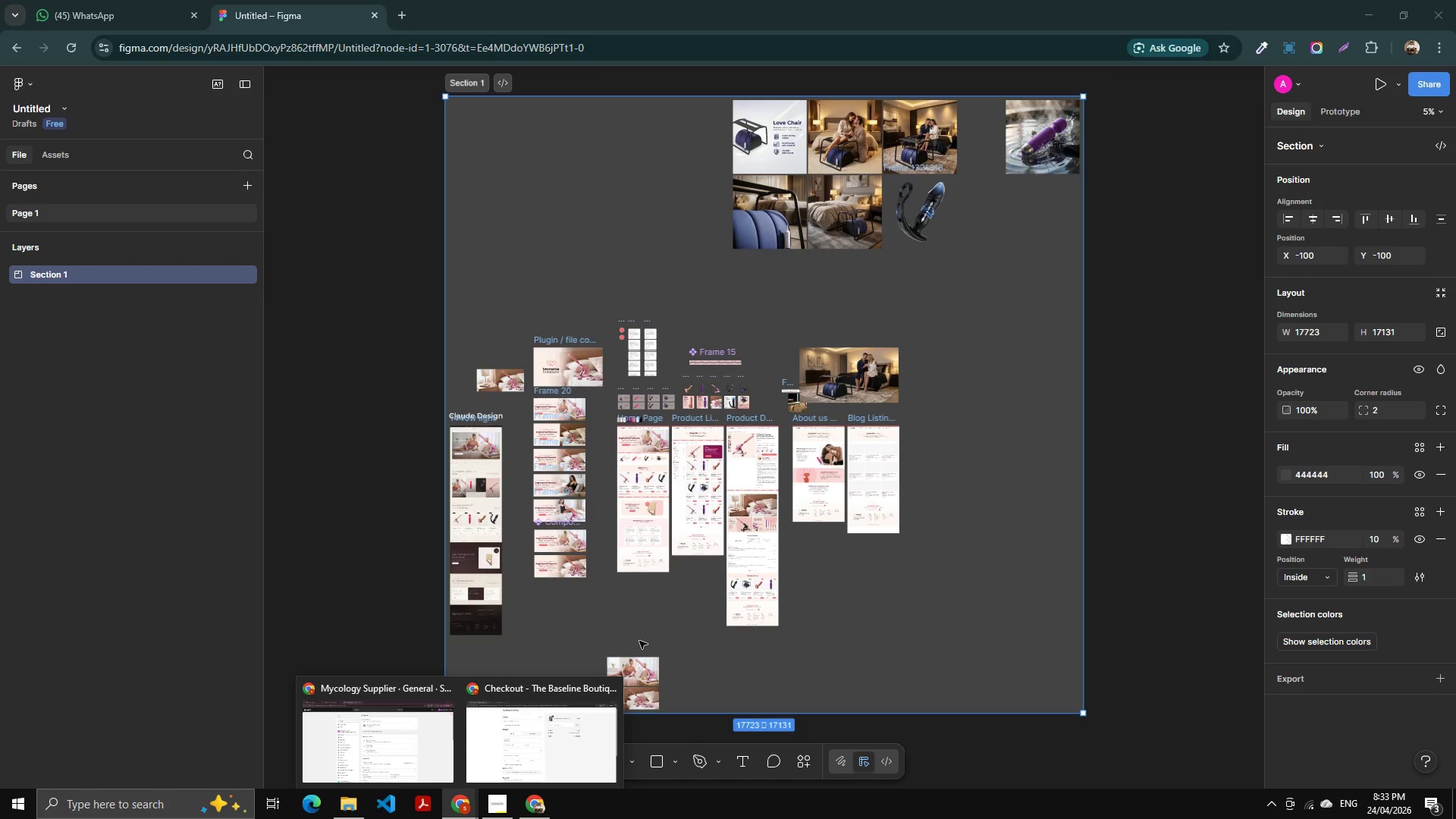 
left_click([607, 688])
 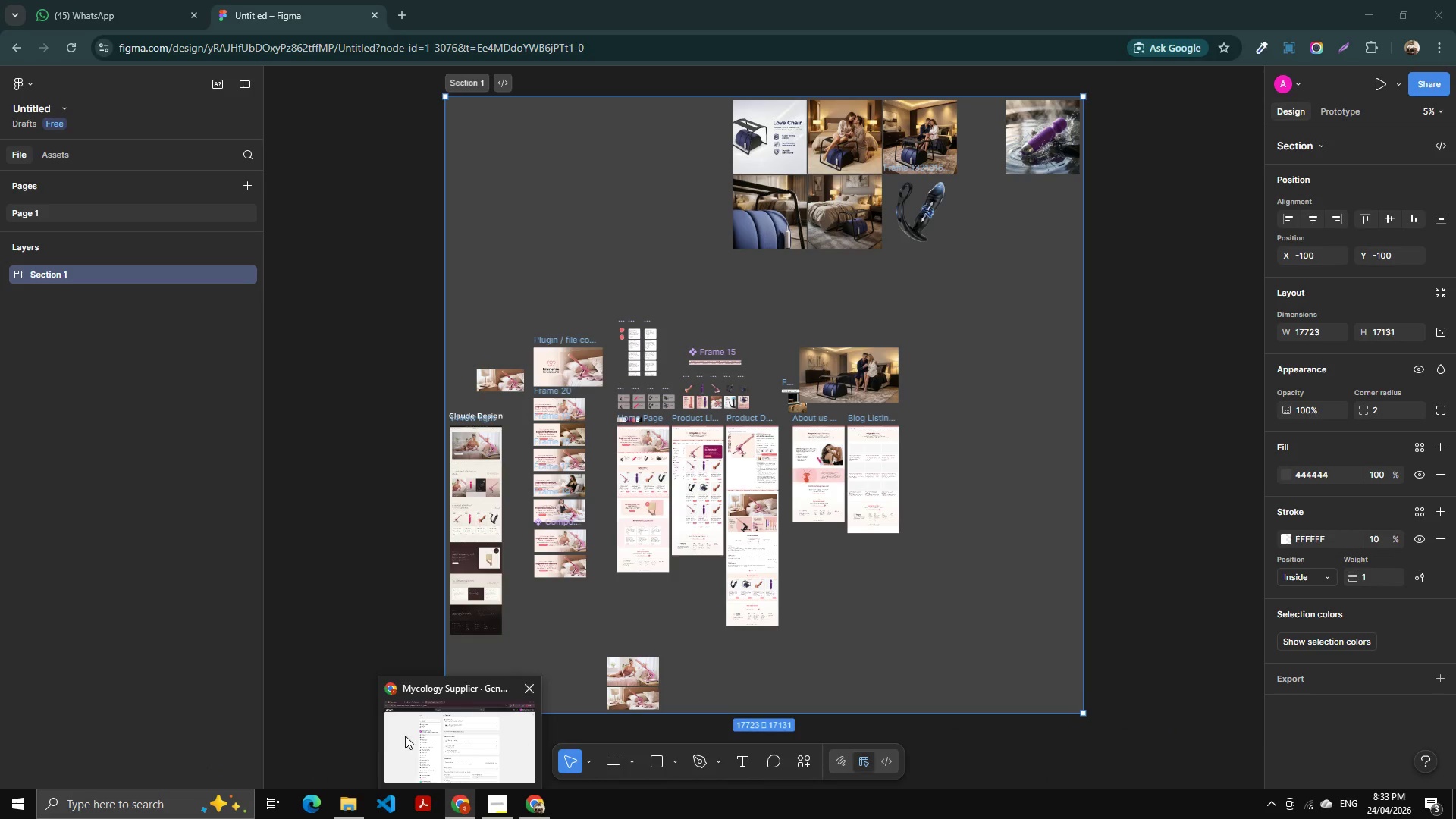 
left_click([406, 736])